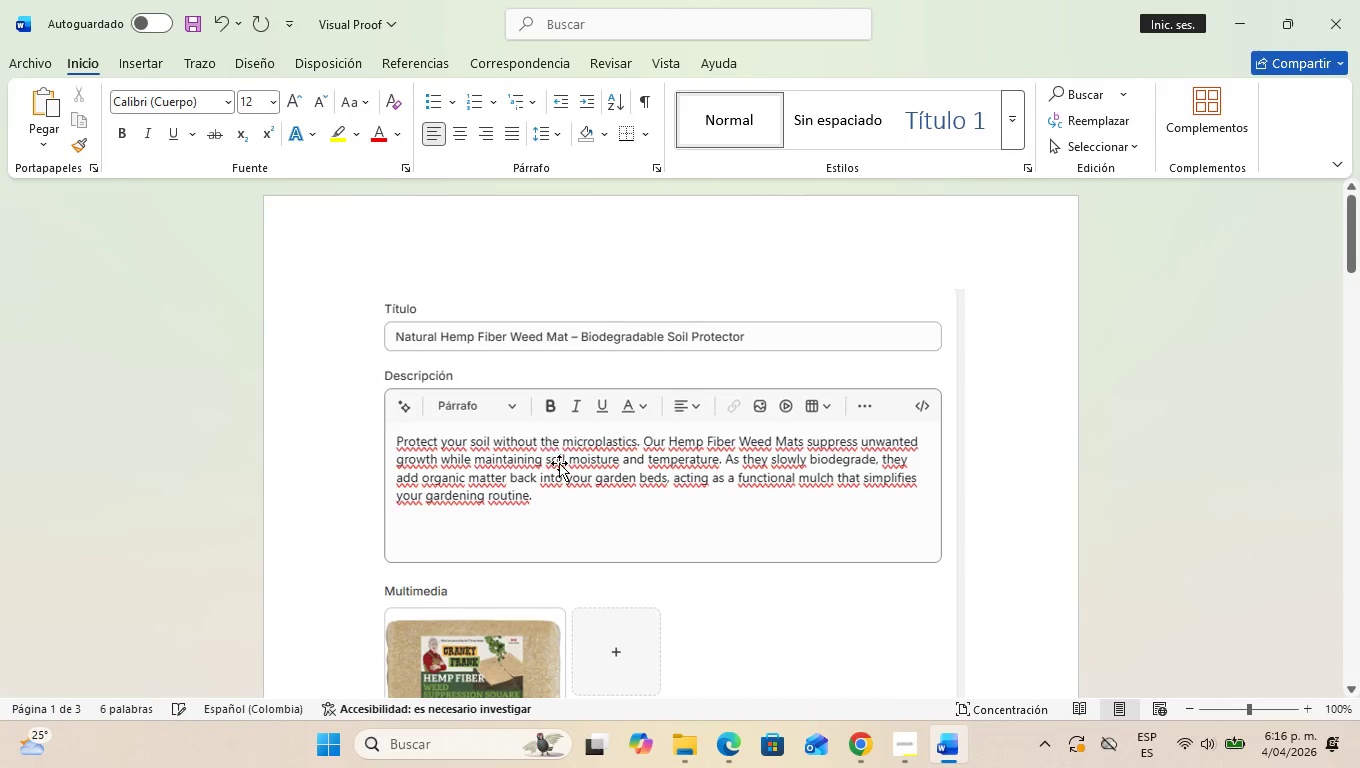 
left_click([559, 463])
 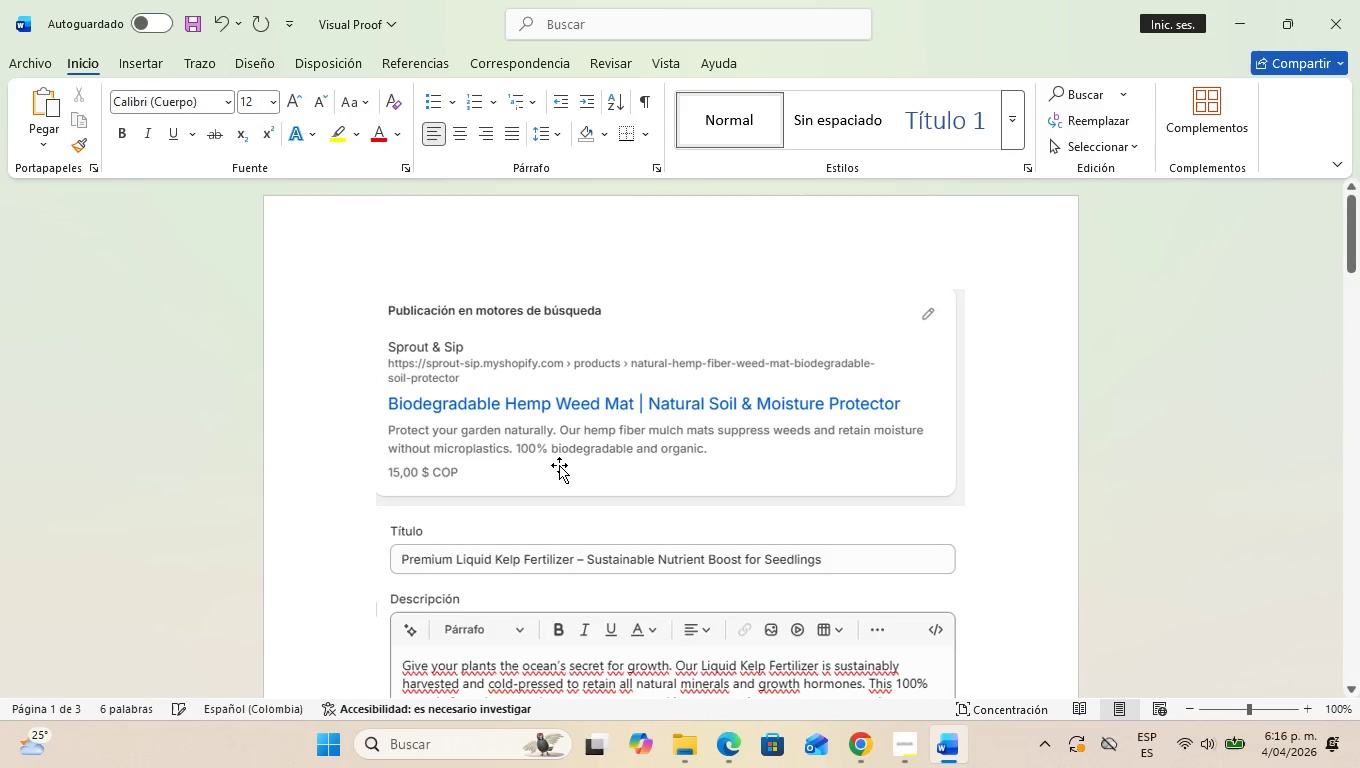 
key(Backspace)
 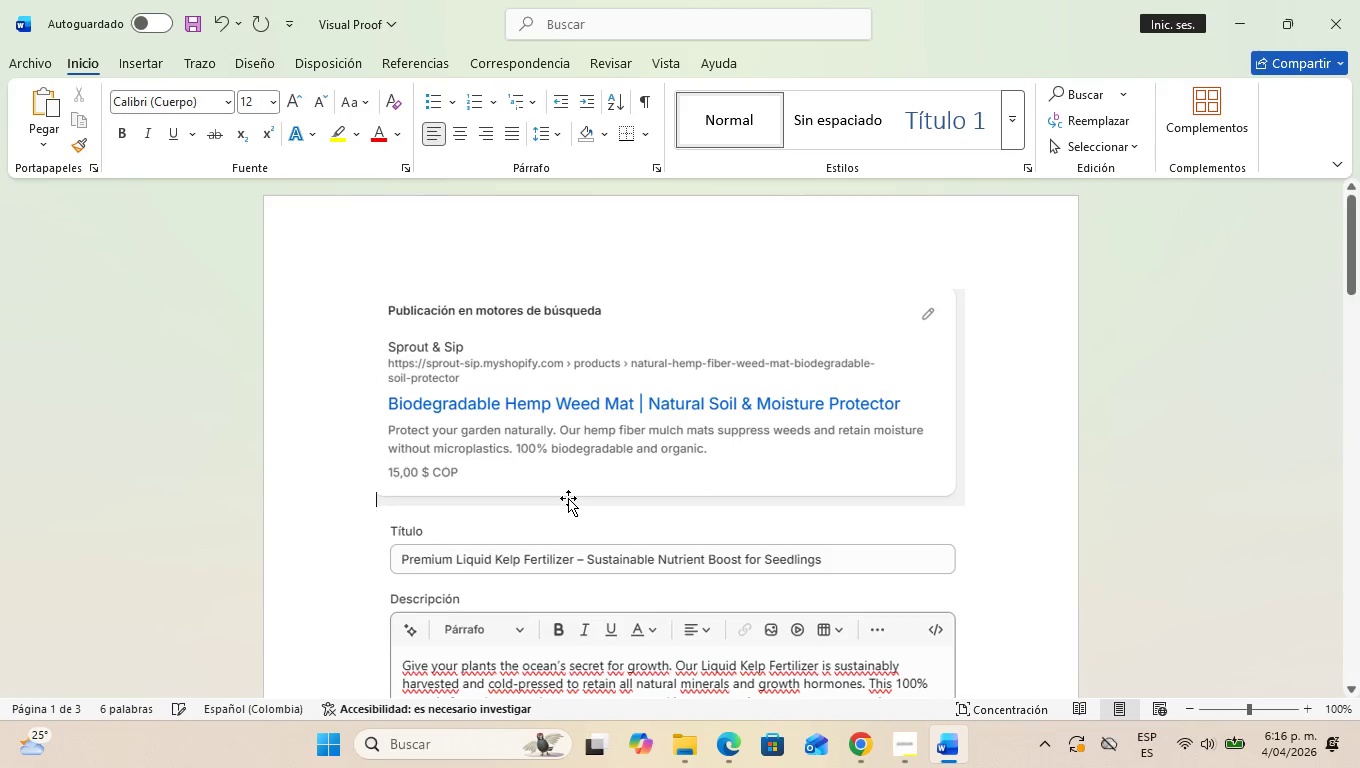 
left_click([568, 498])
 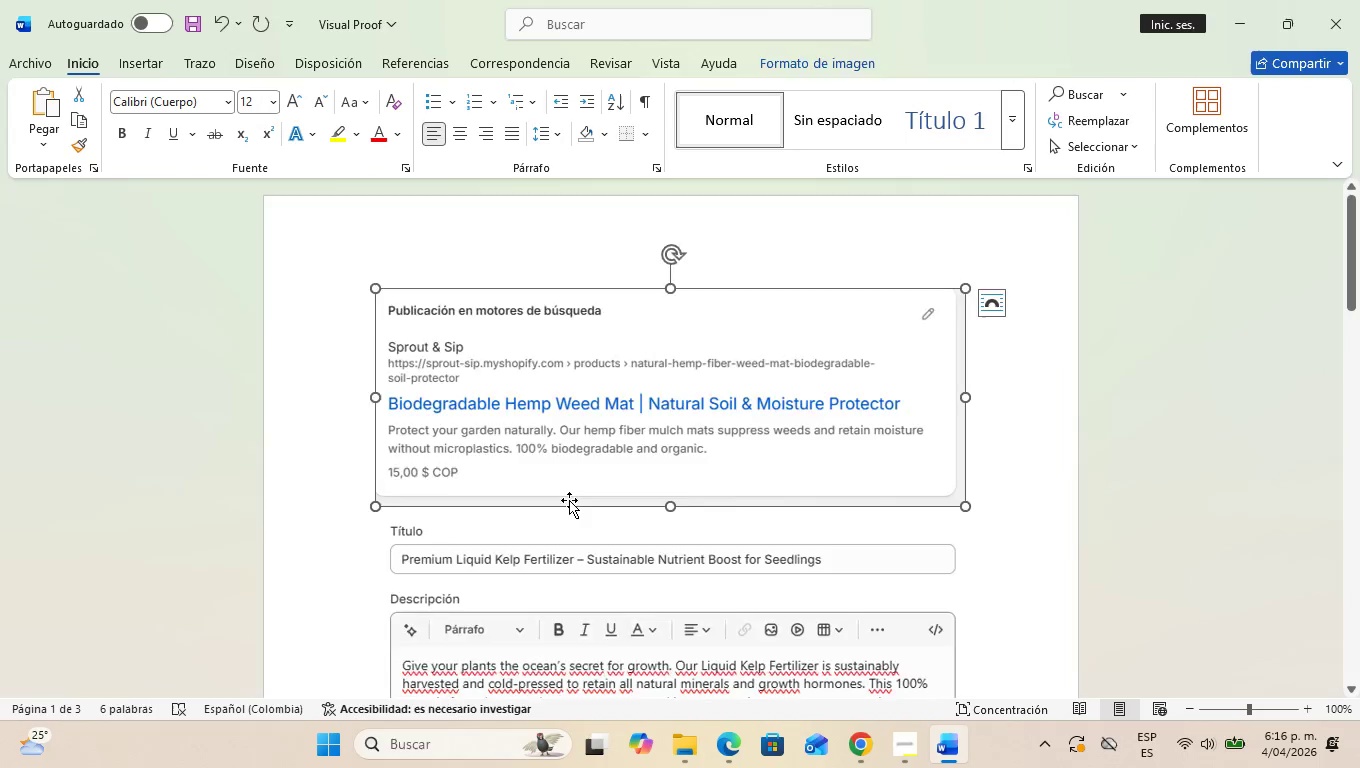 
key(Backspace)
 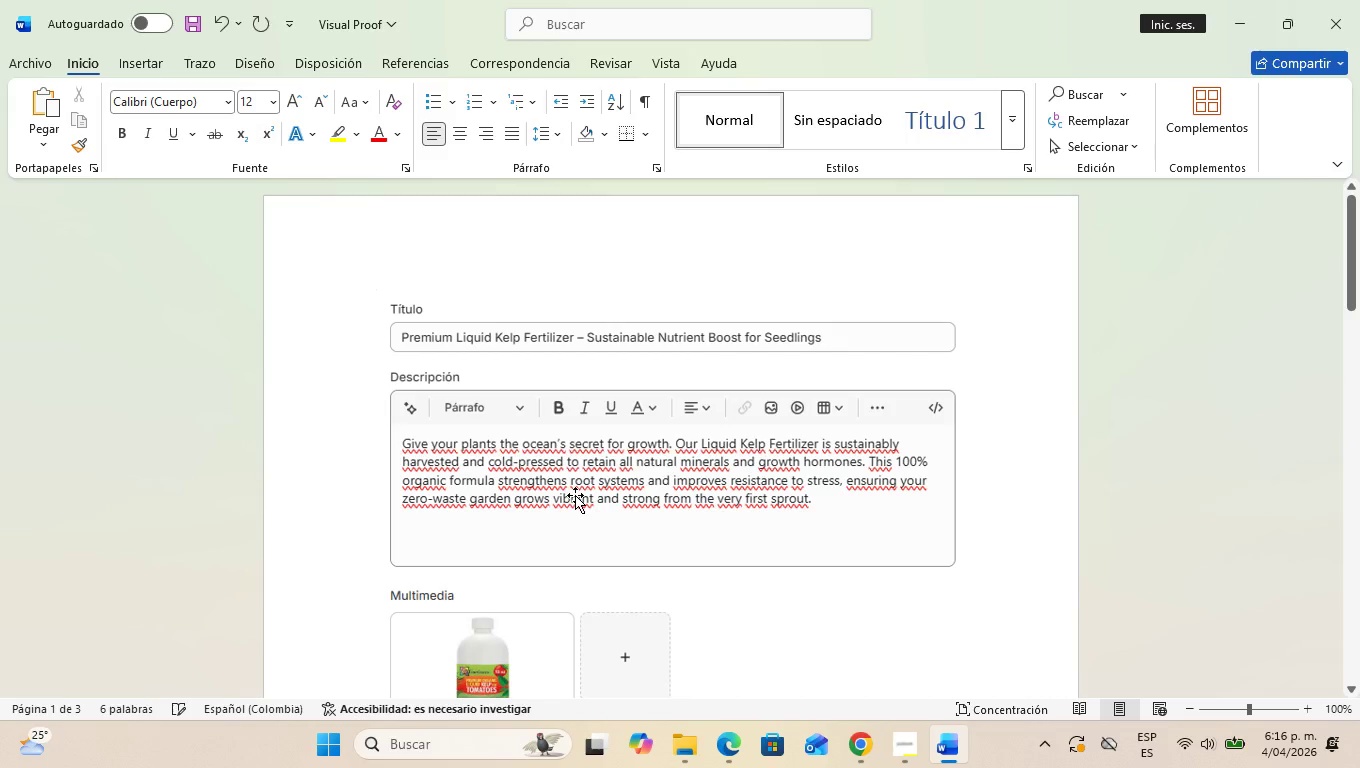 
left_click([583, 487])
 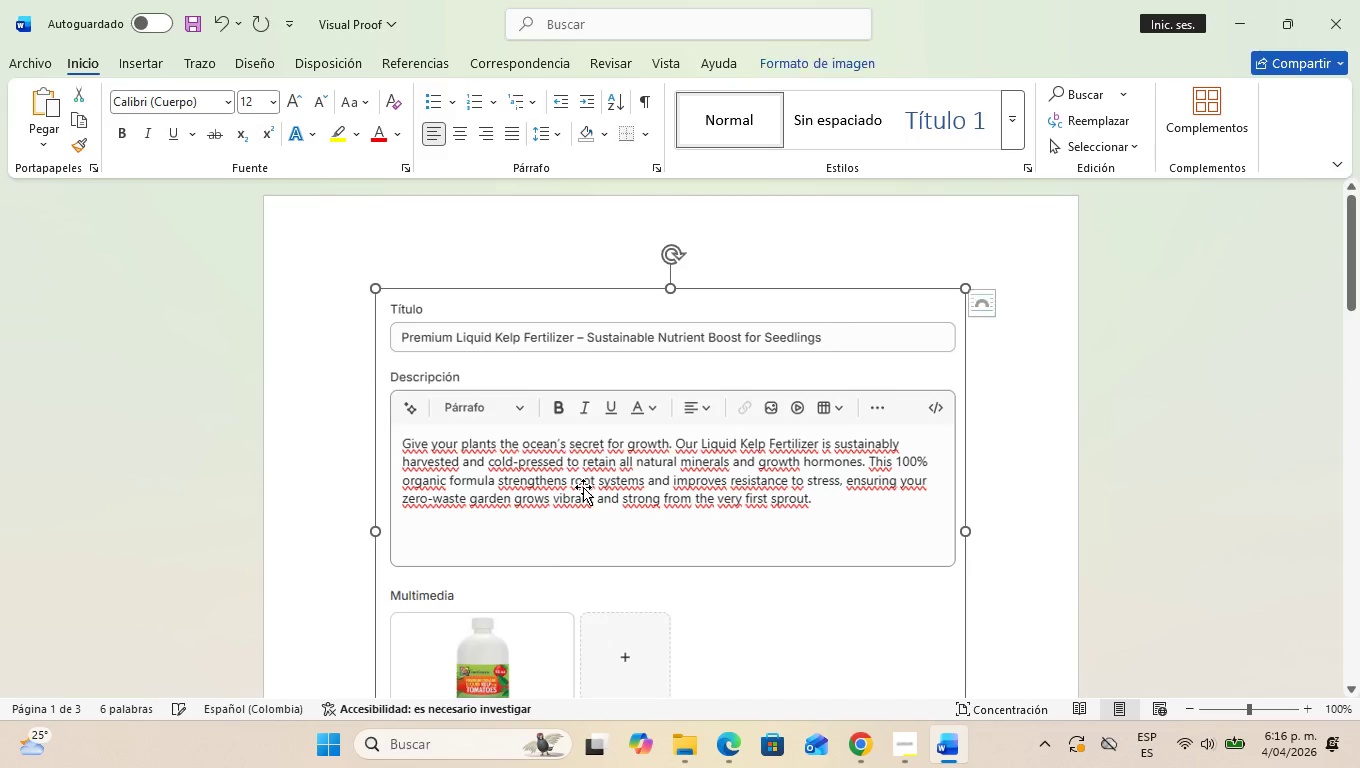 
key(Backspace)
 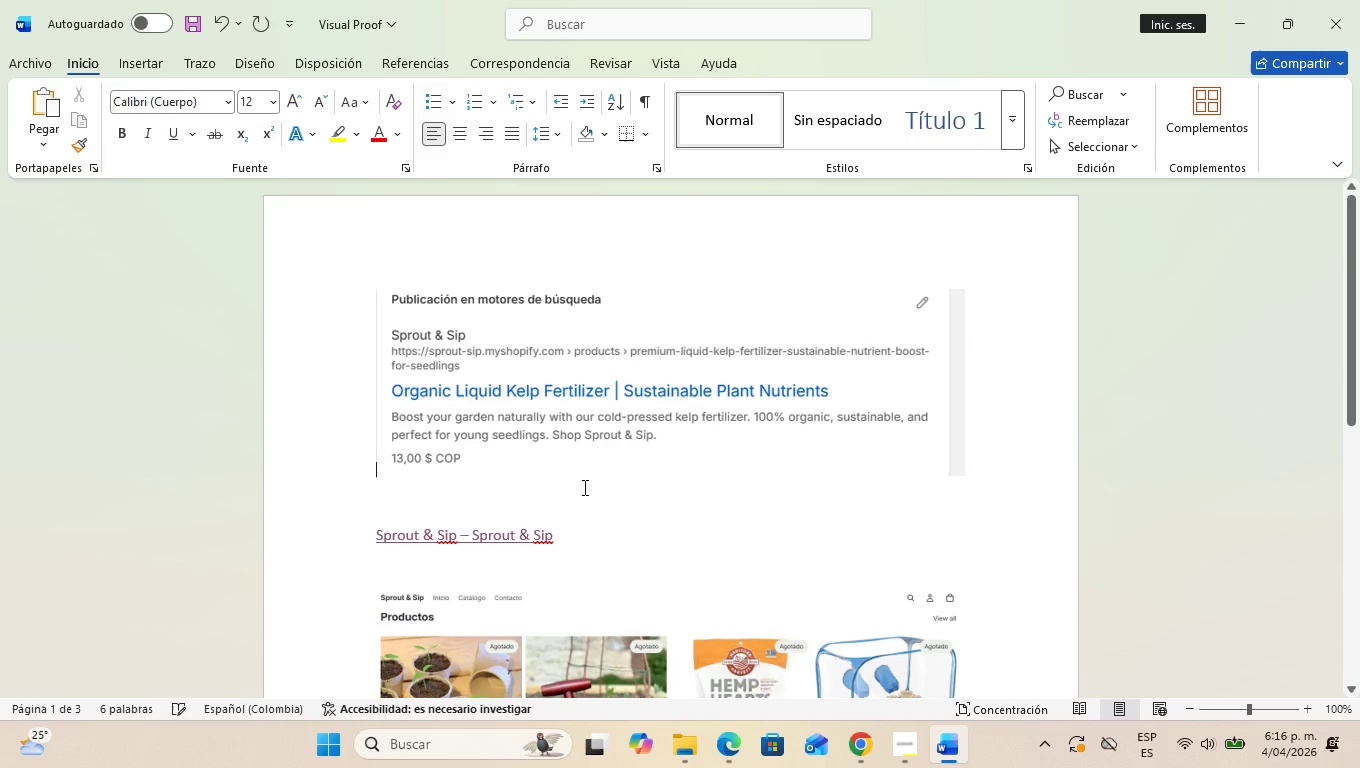 
left_click([583, 487])
 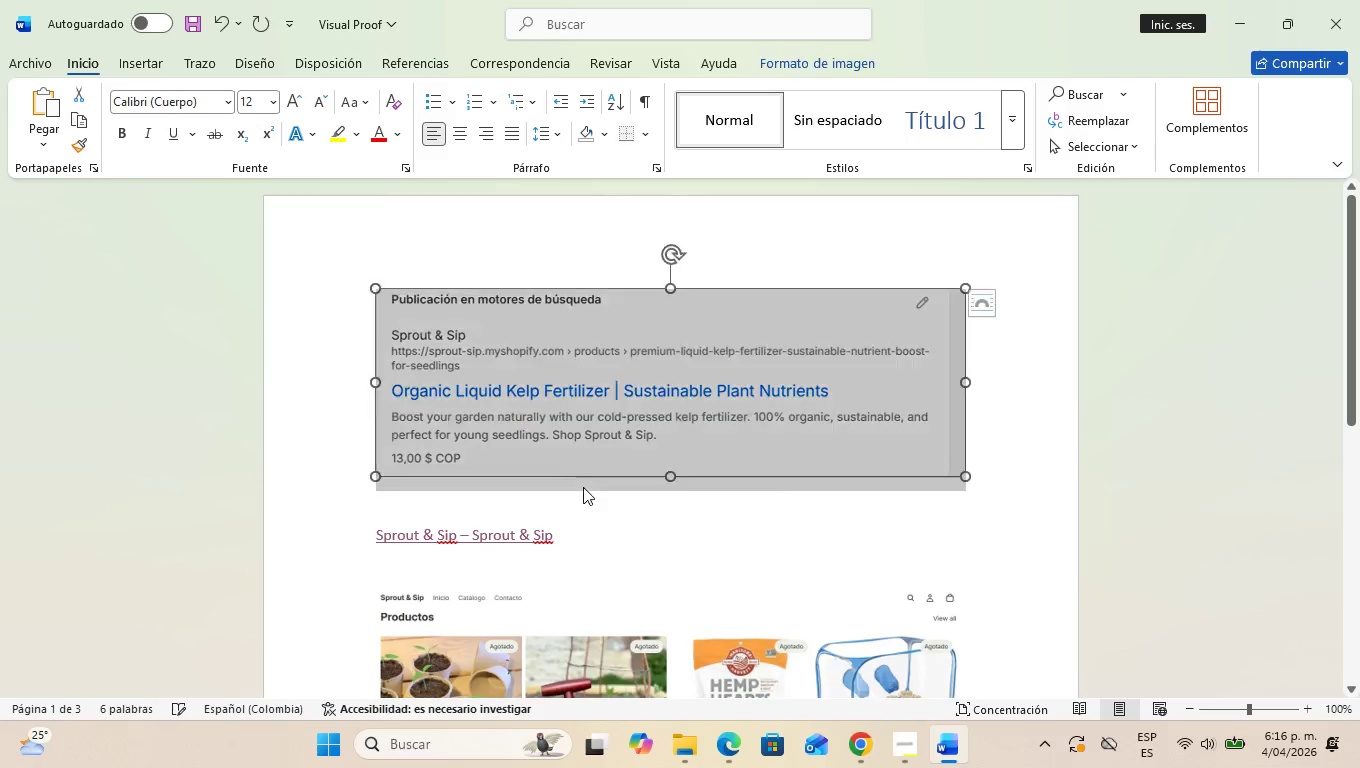 
key(Backspace)
 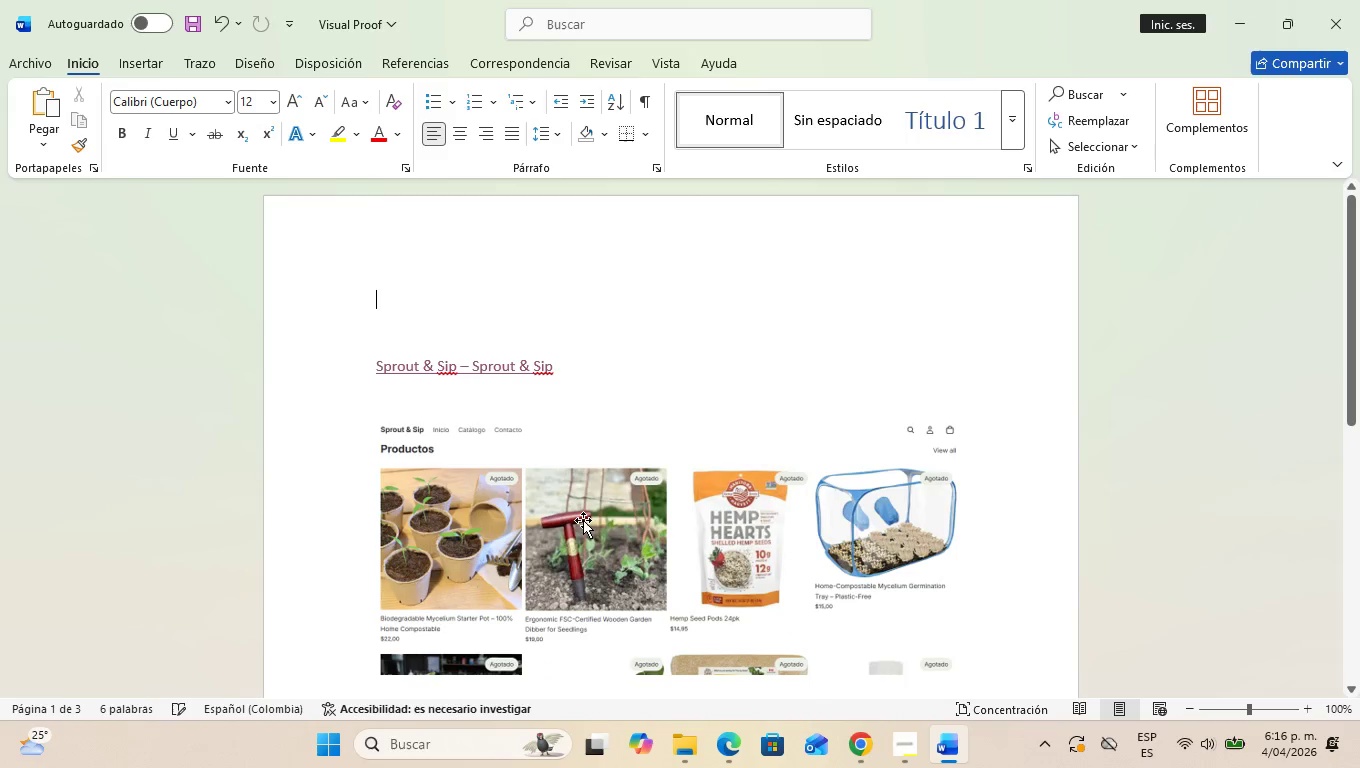 
left_click([583, 520])
 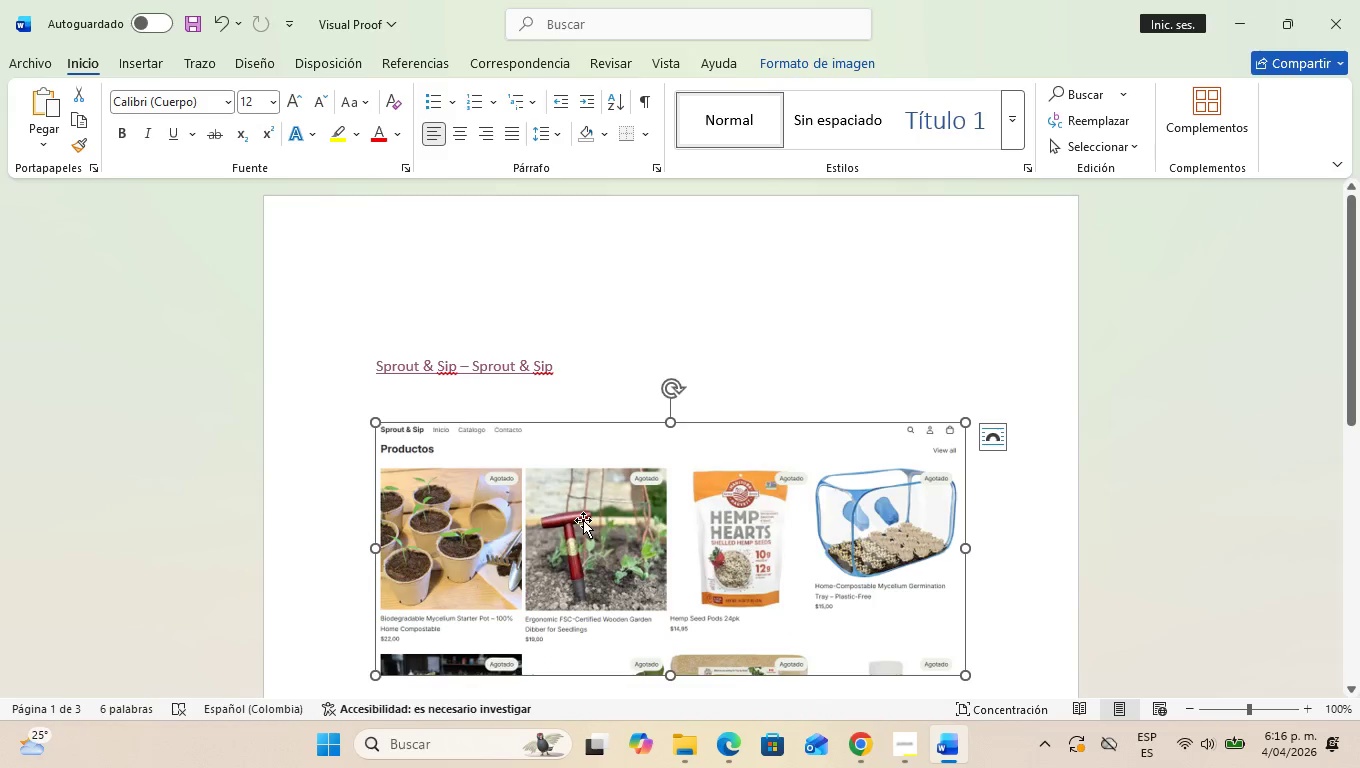 
key(Backspace)
 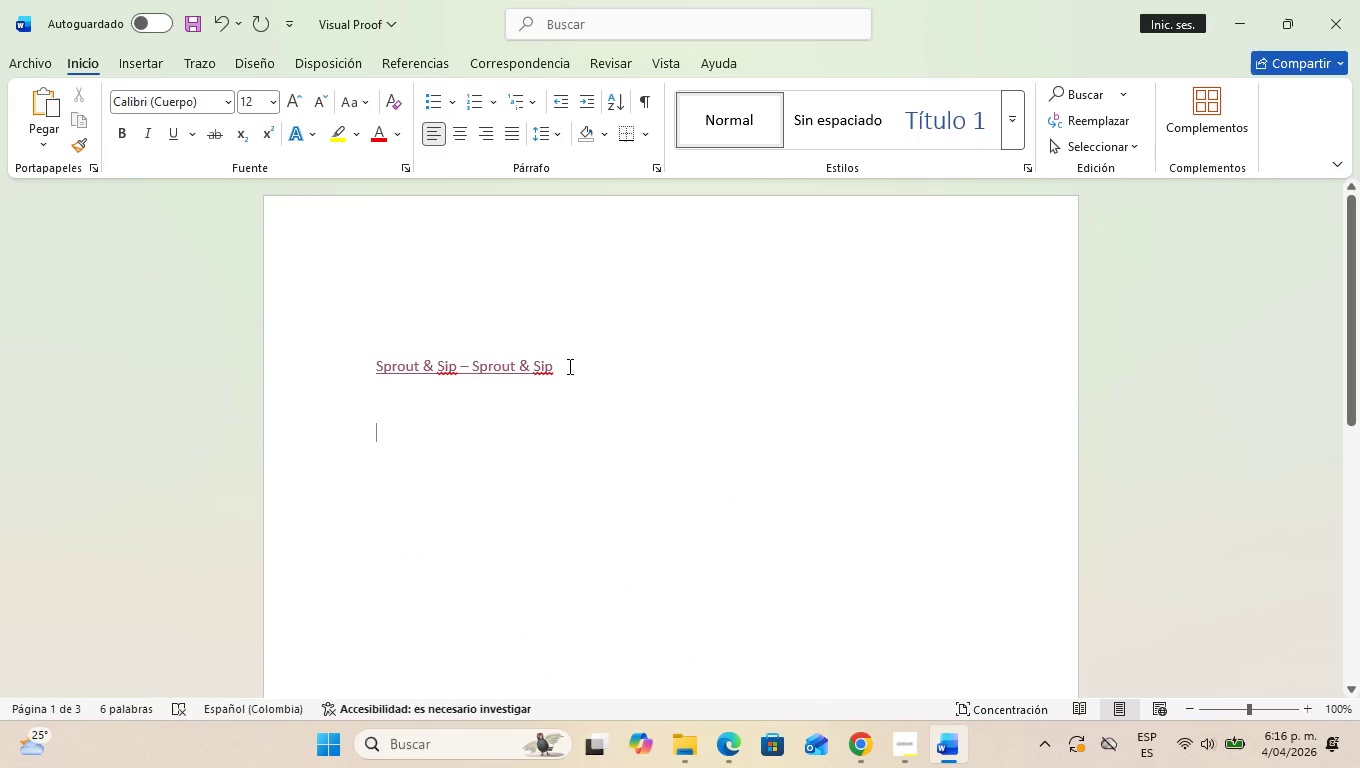 
left_click_drag(start_coordinate=[568, 366], to_coordinate=[280, 351])
 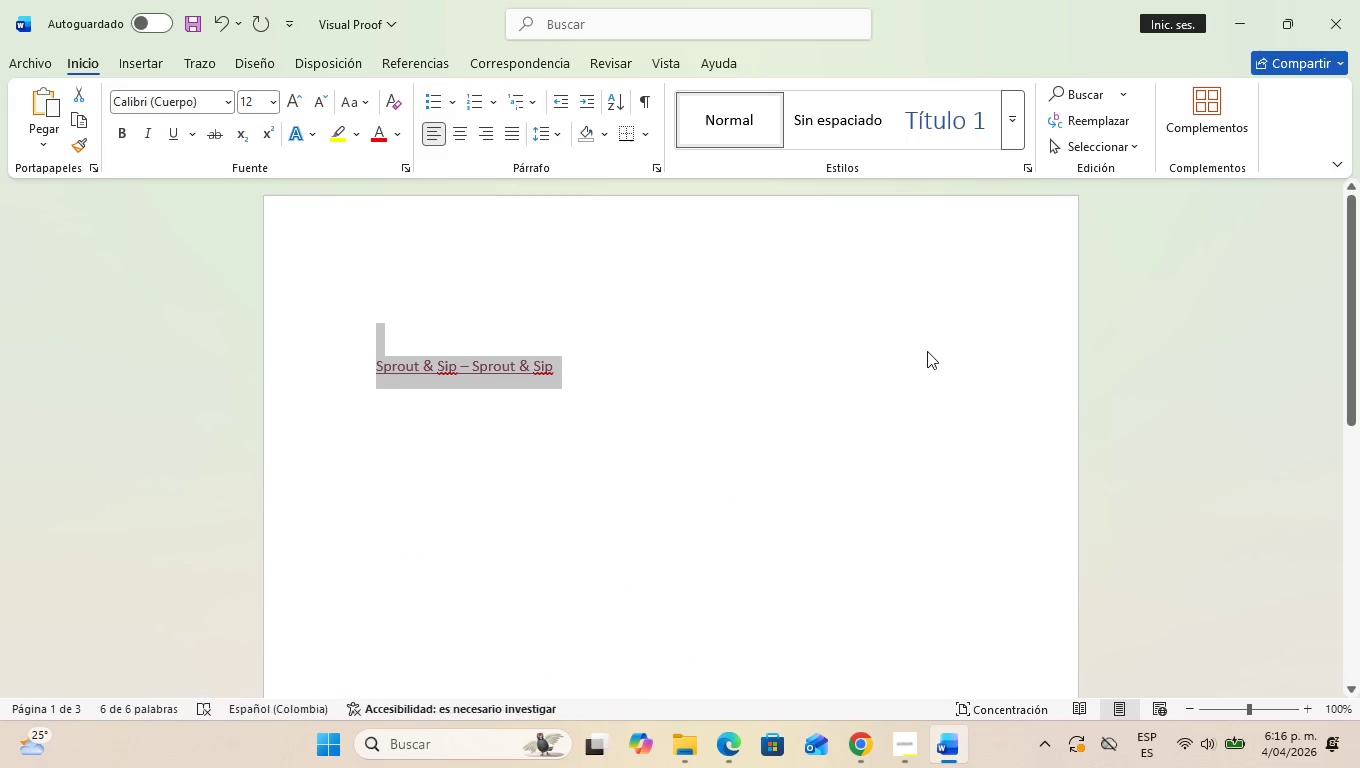 
left_click([927, 351])
 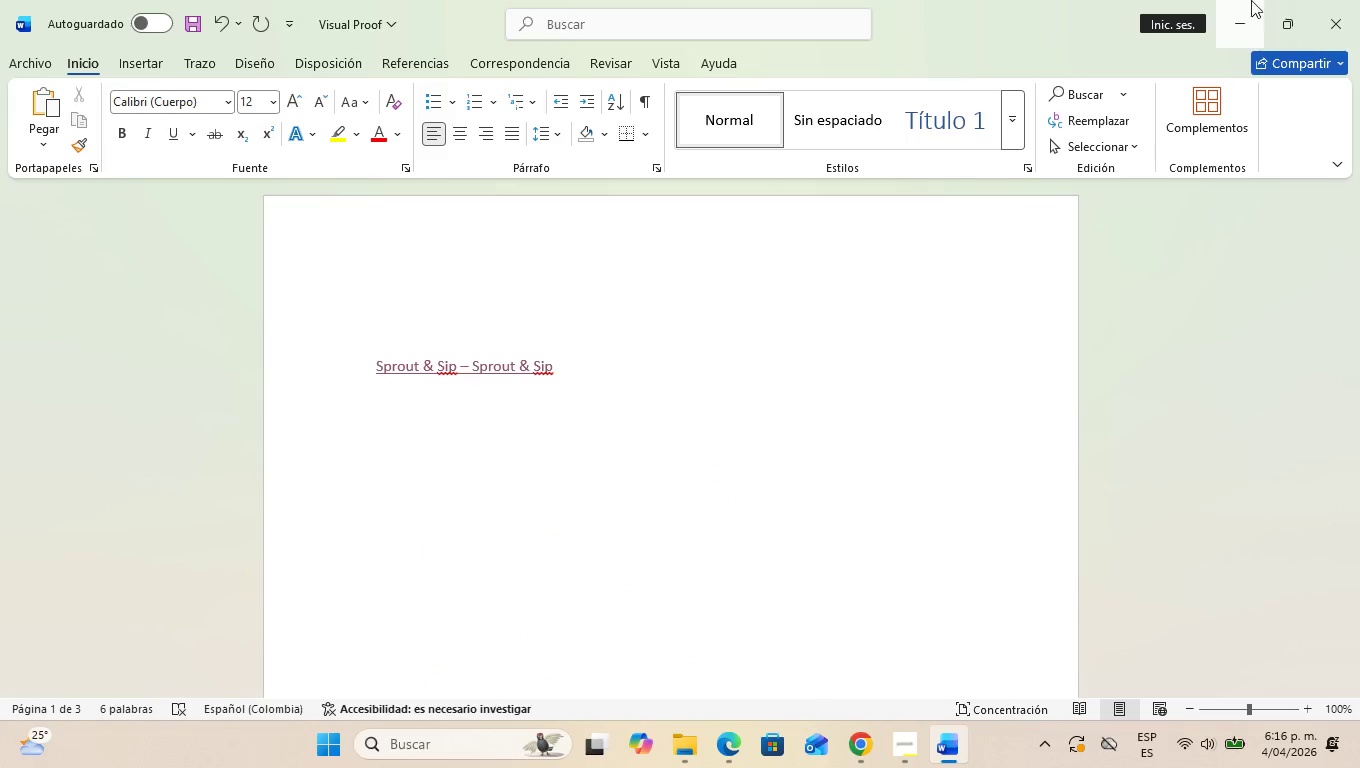 
left_click([1237, 17])
 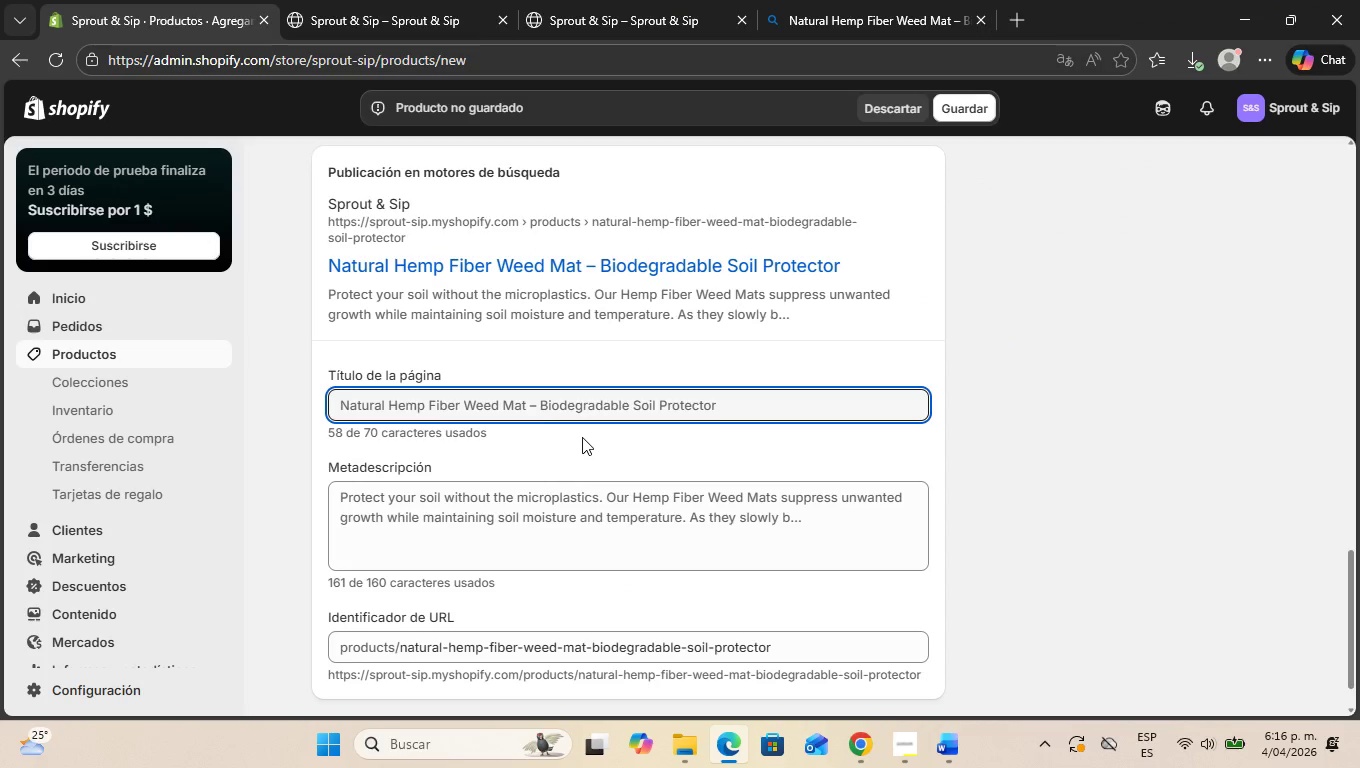 
left_click([513, 395])
 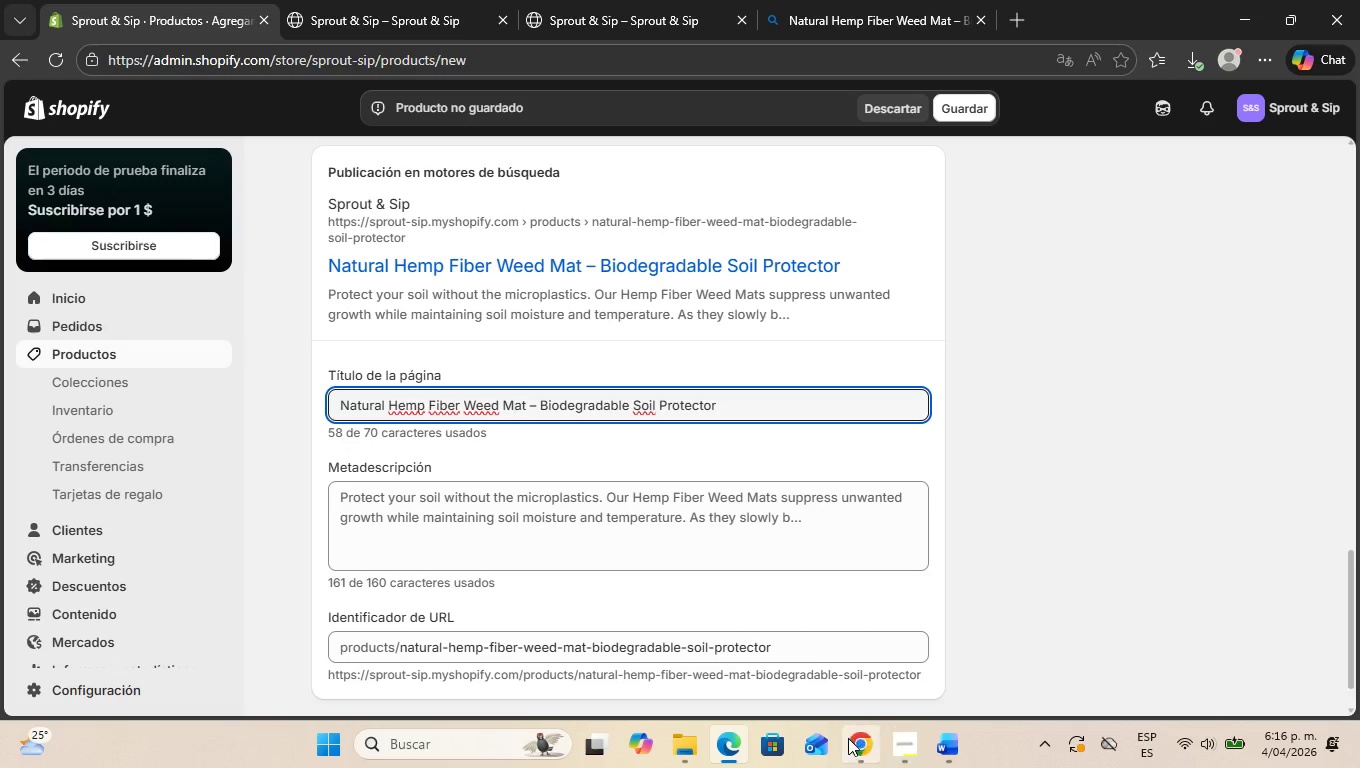 
left_click([857, 735])
 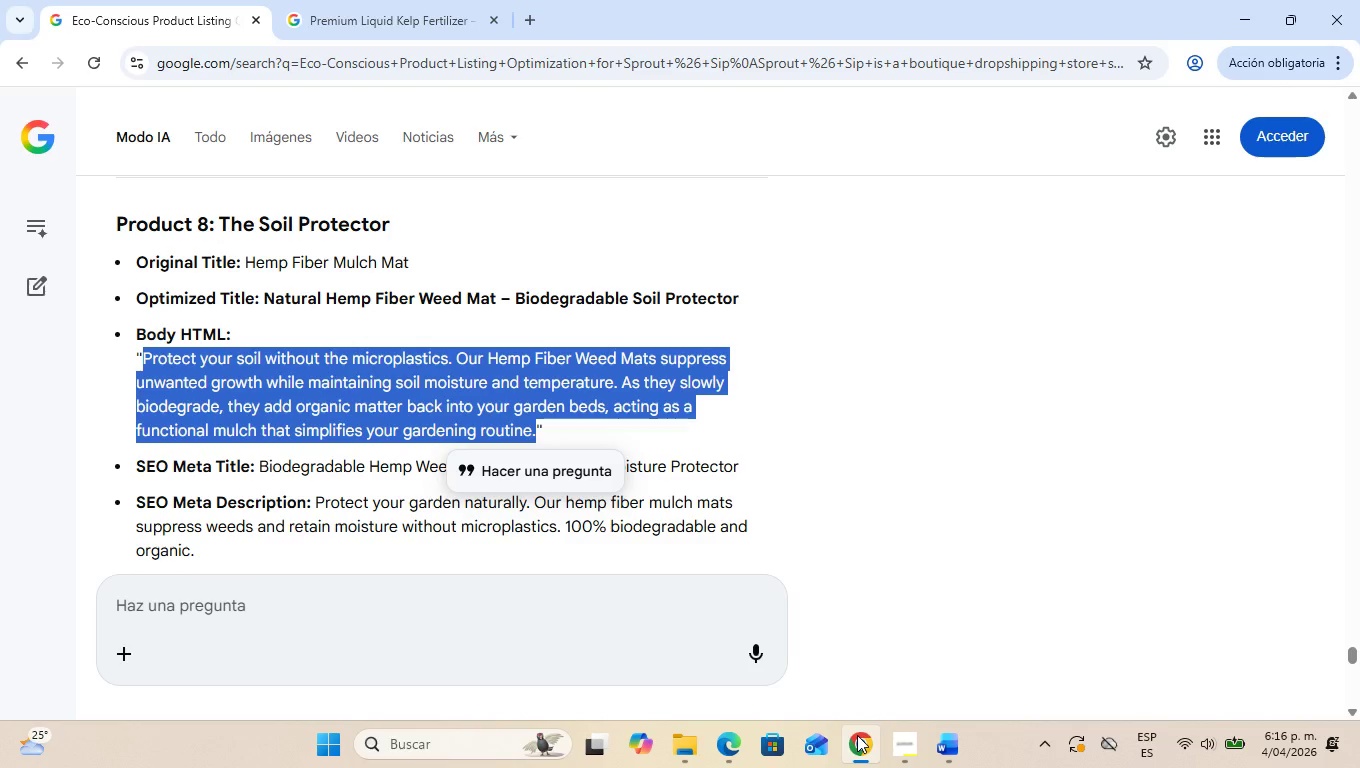 
left_click([857, 735])
 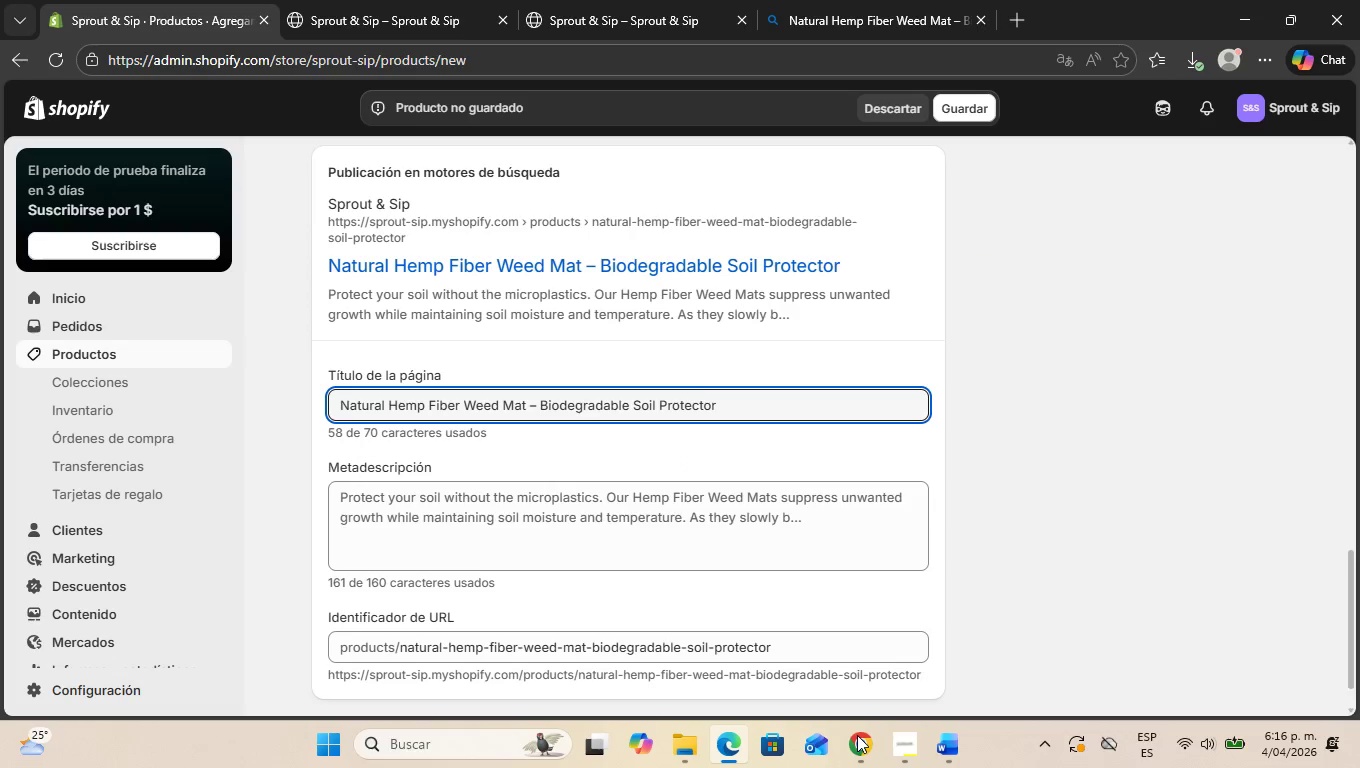 
left_click([857, 735])
 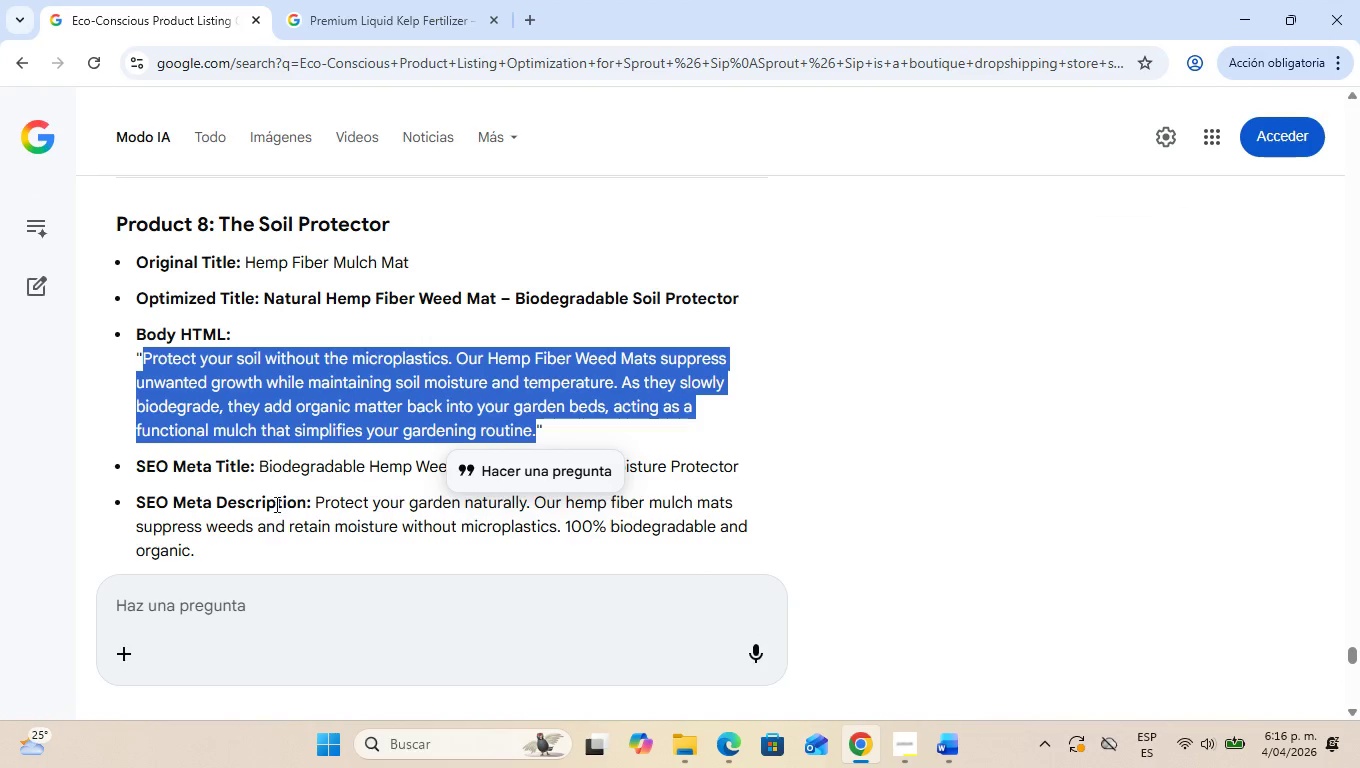 
left_click([271, 473])
 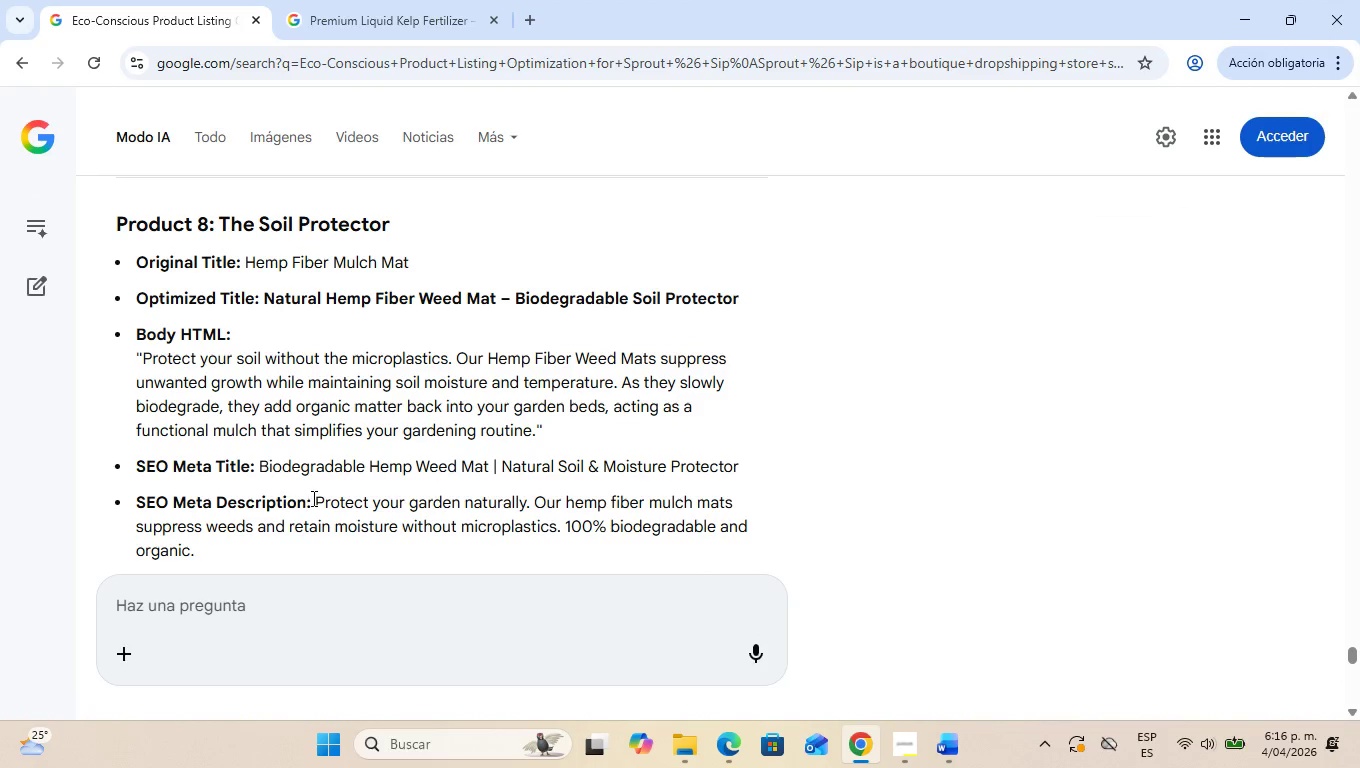 
left_click_drag(start_coordinate=[317, 500], to_coordinate=[420, 542])
 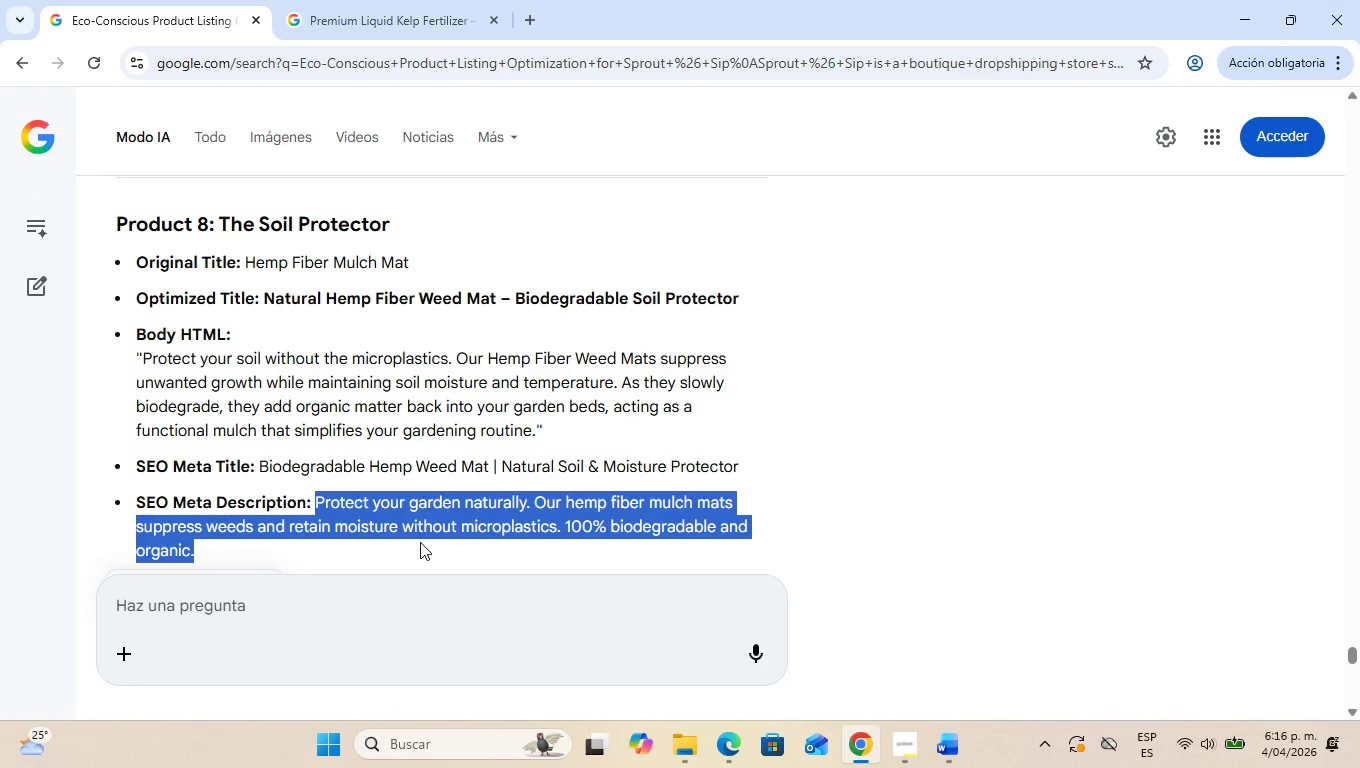 
key(Control+C)
 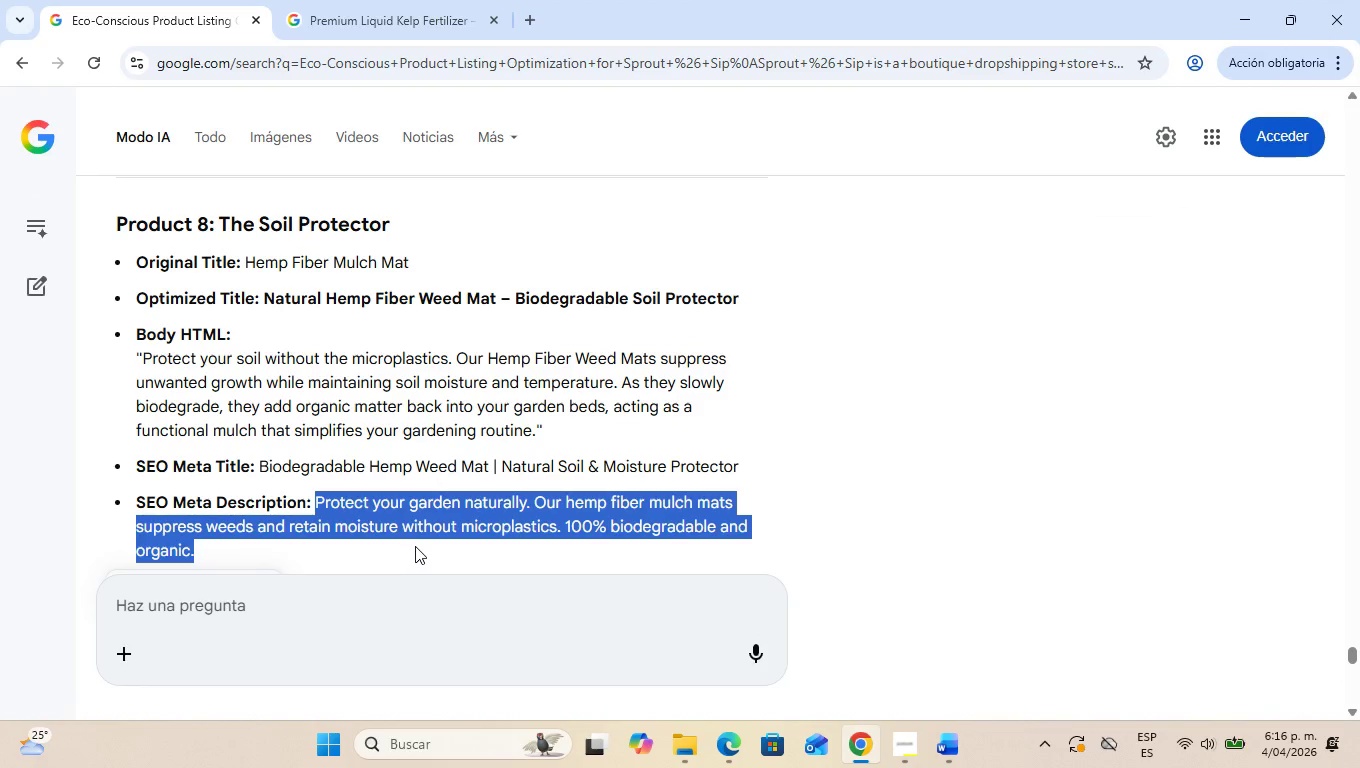 
key(Alt+AltLeft)
 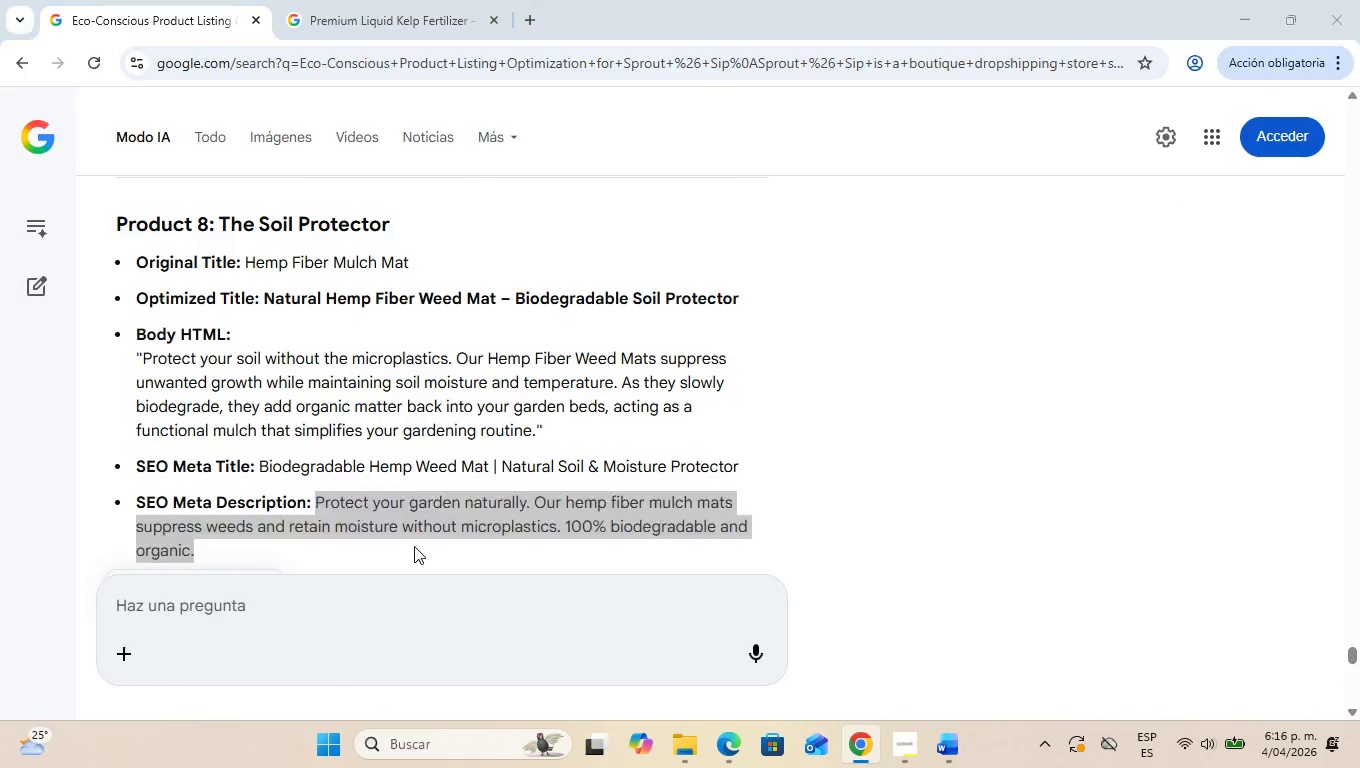 
key(Alt+Tab)
 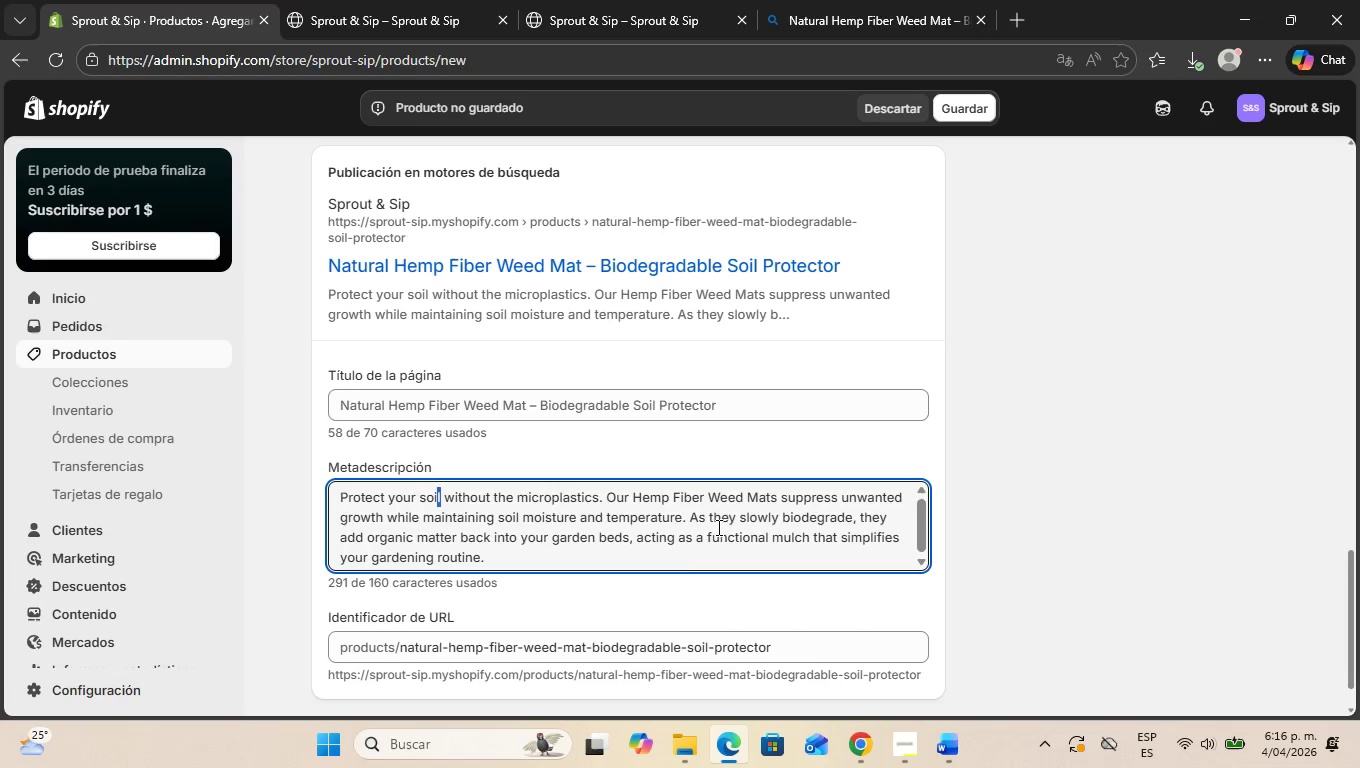 
left_click_drag(start_coordinate=[660, 557], to_coordinate=[138, 378])
 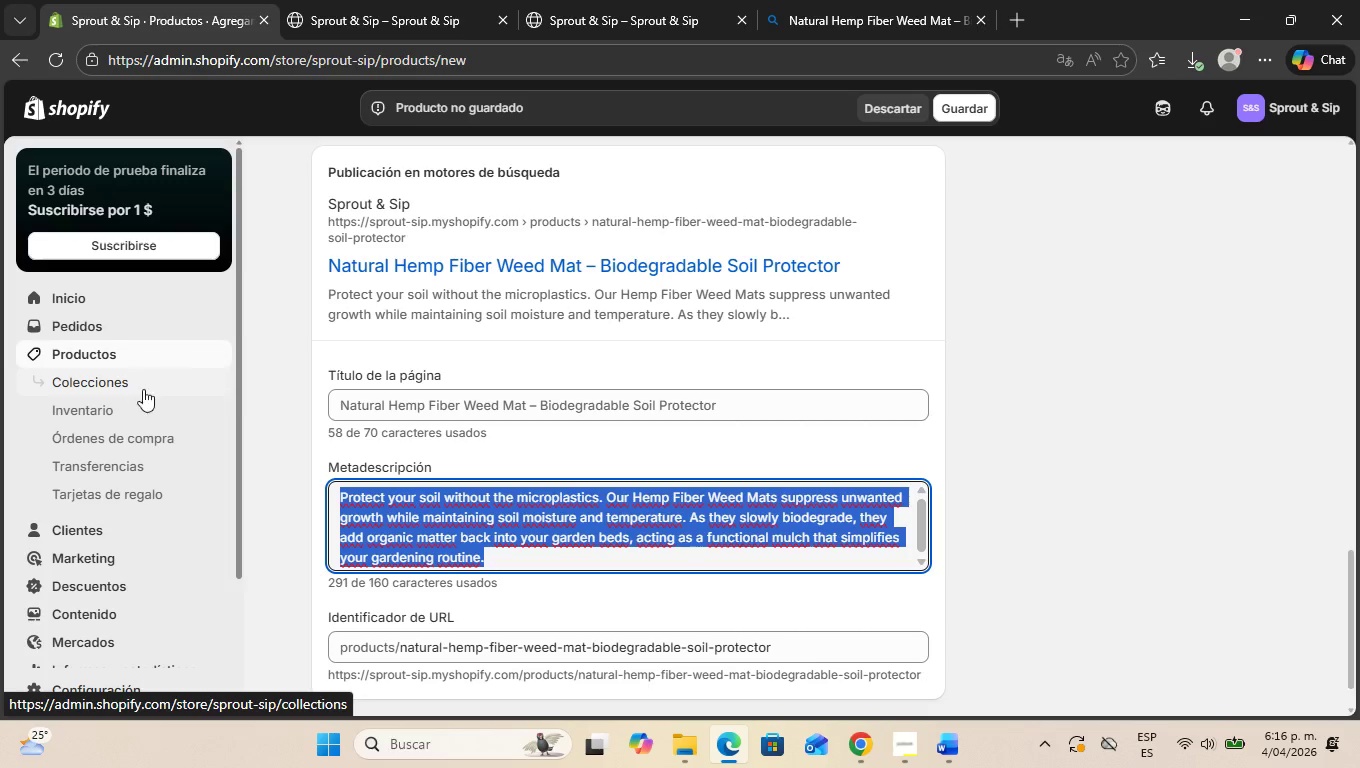 
key(Control+V)
 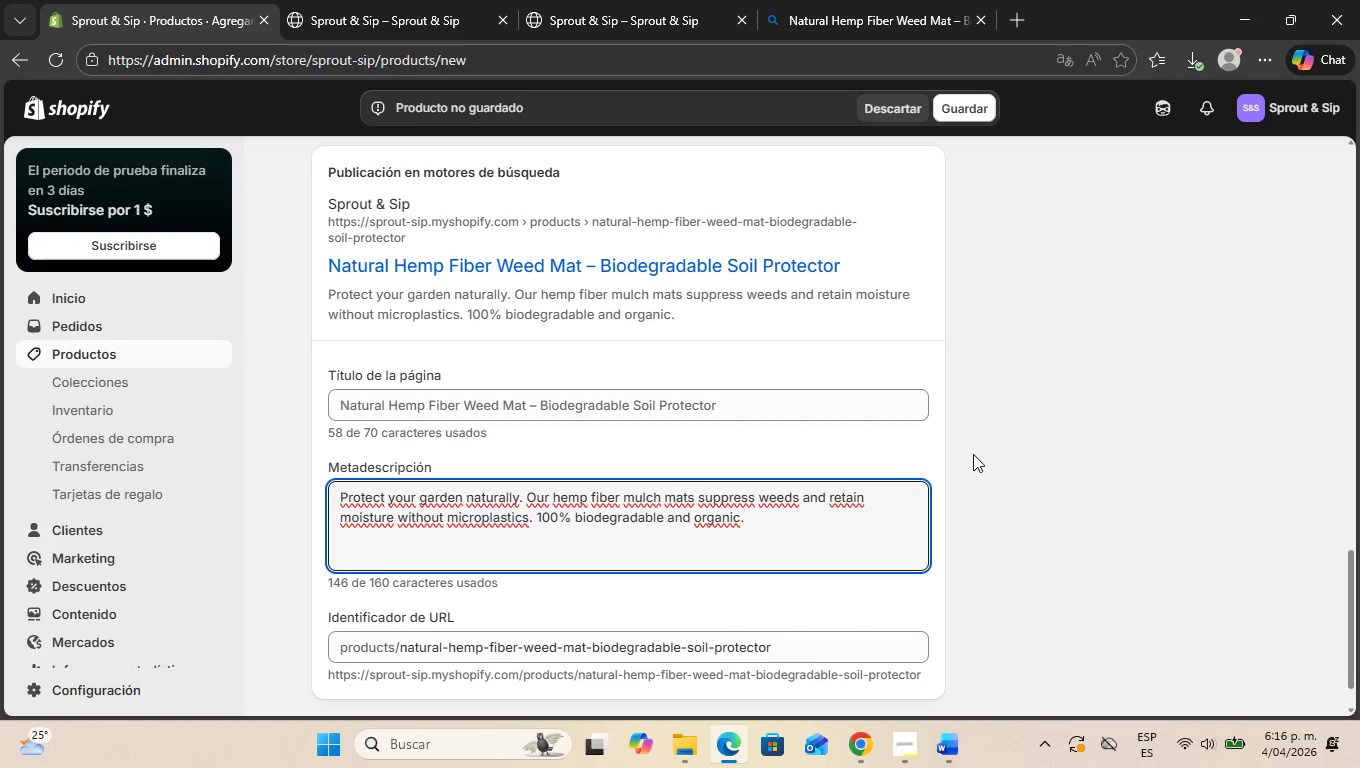 
left_click([1004, 485])
 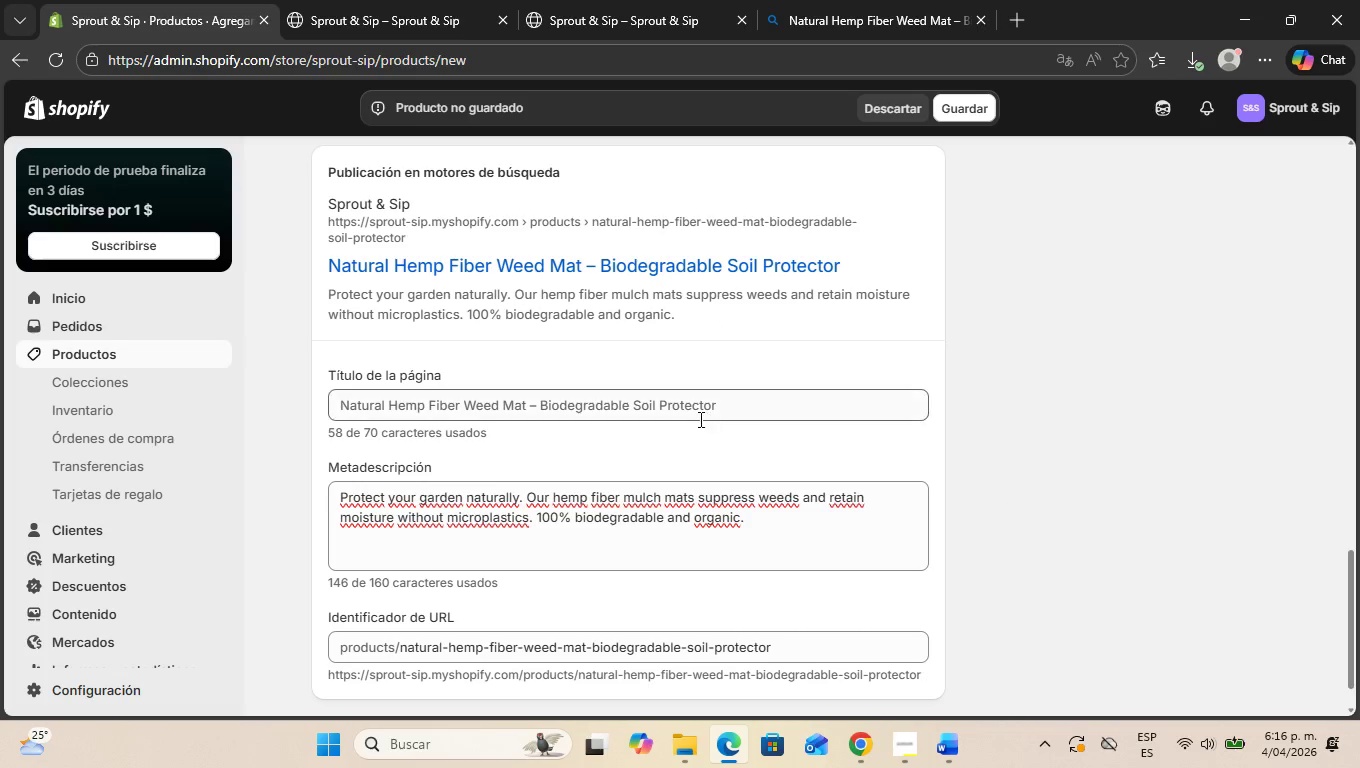 
scroll: coordinate [698, 419], scroll_direction: down, amount: 1.0
 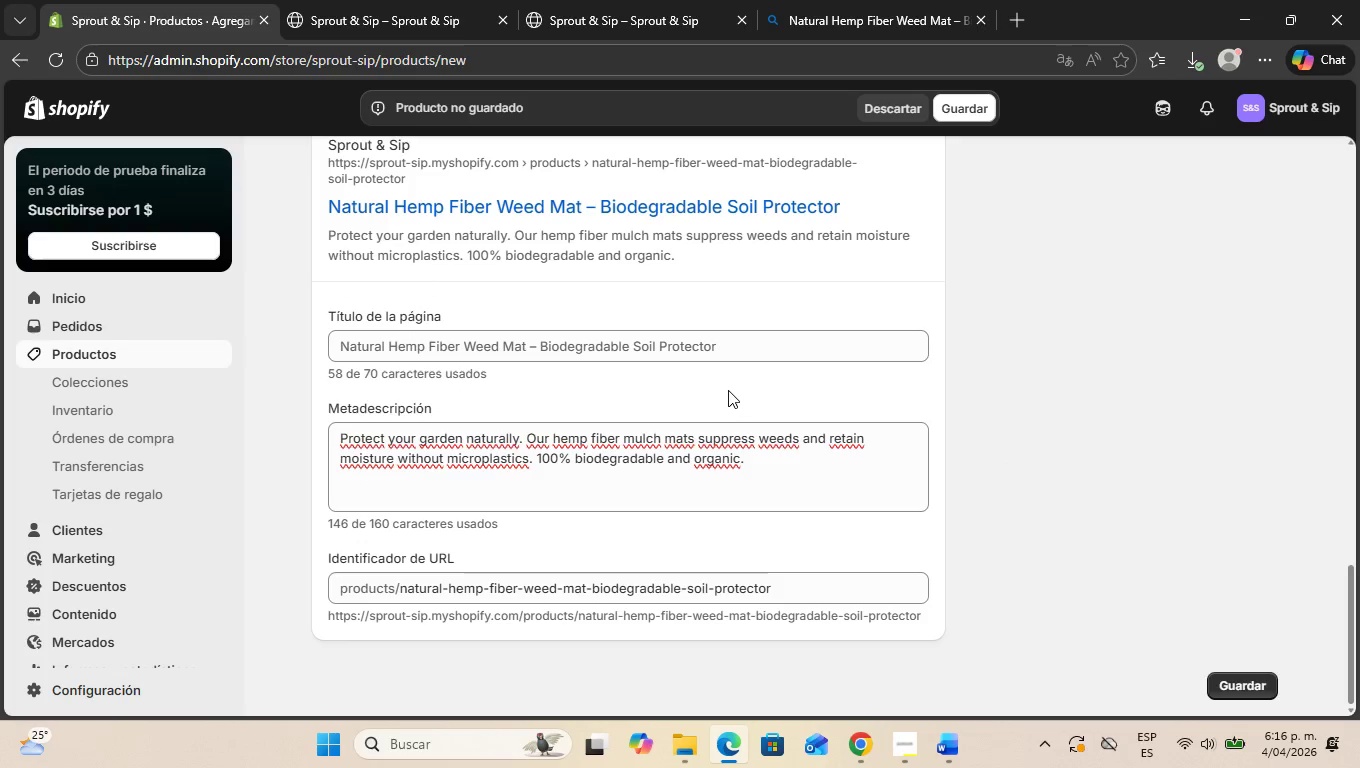 
key(Alt+AltLeft)
 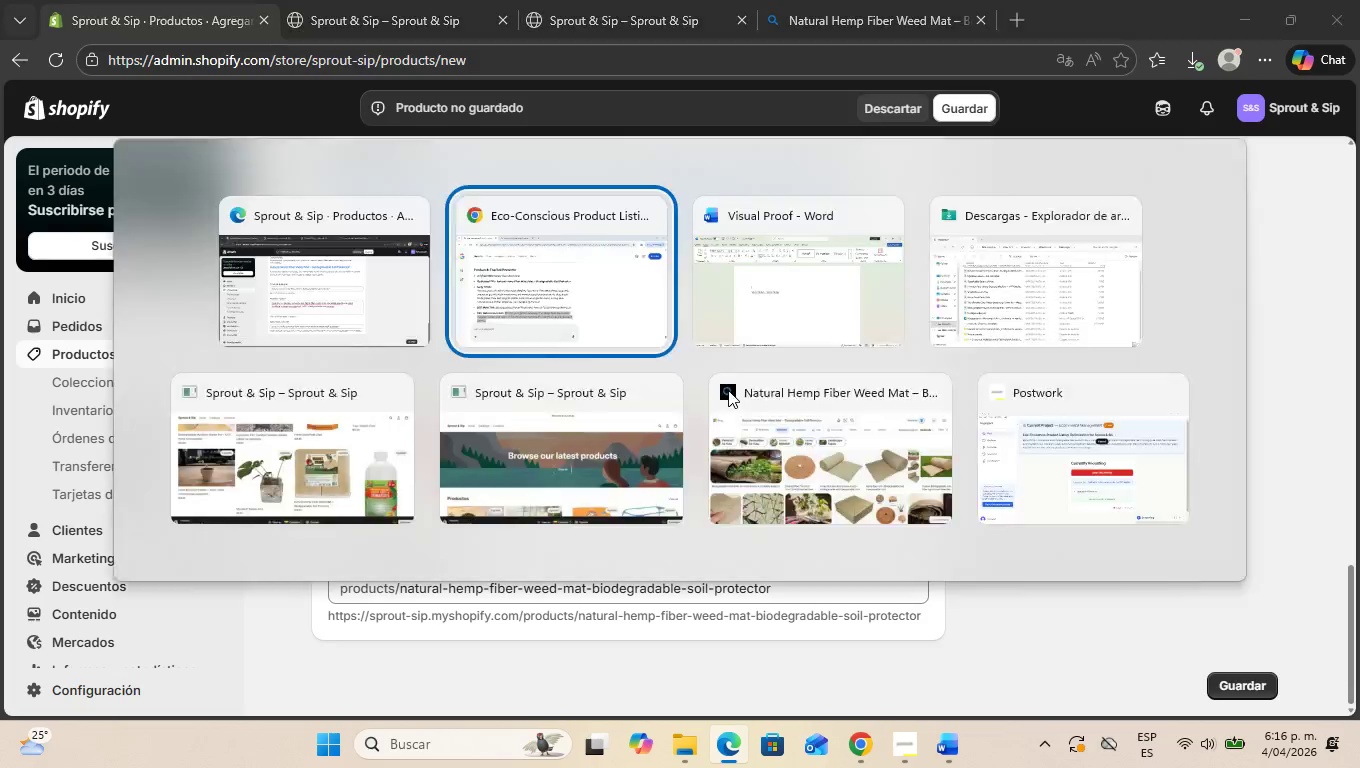 
key(Alt+Tab)
 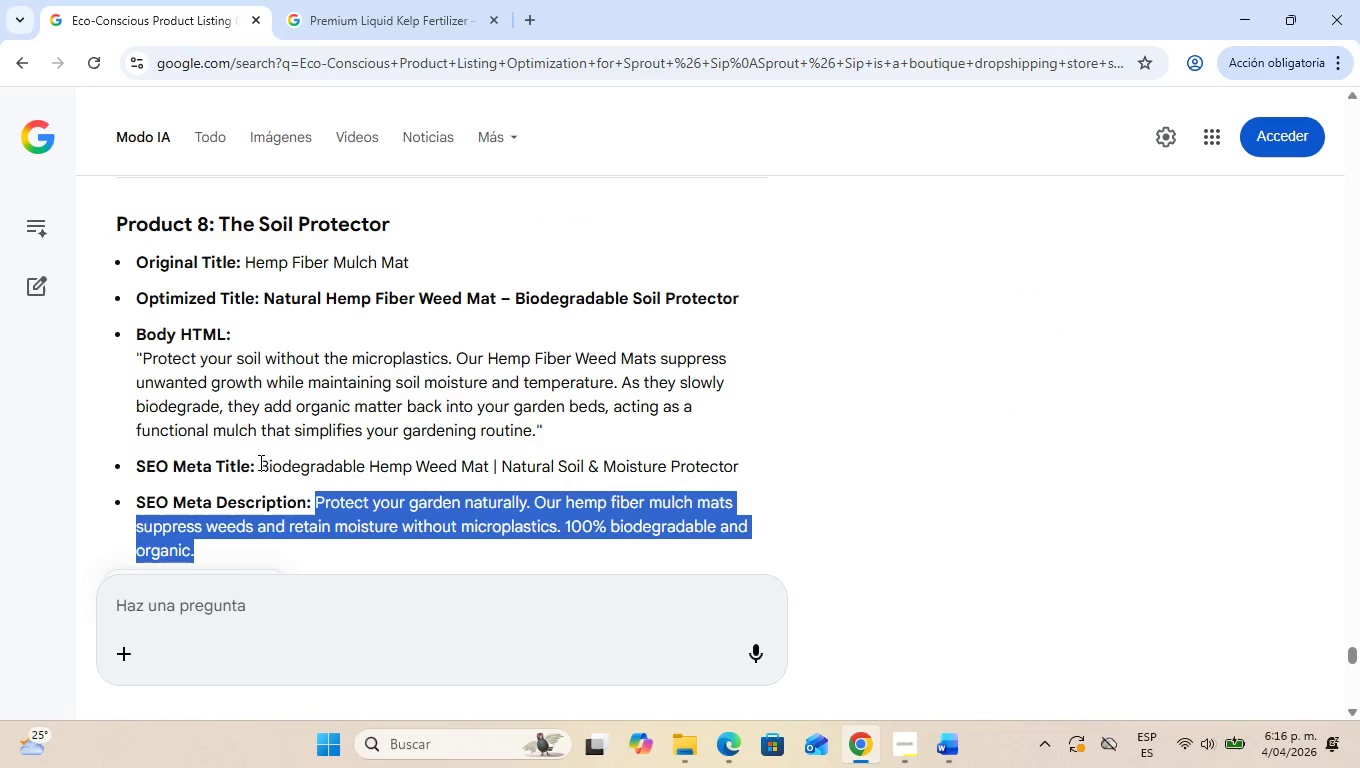 
left_click_drag(start_coordinate=[258, 462], to_coordinate=[738, 467])
 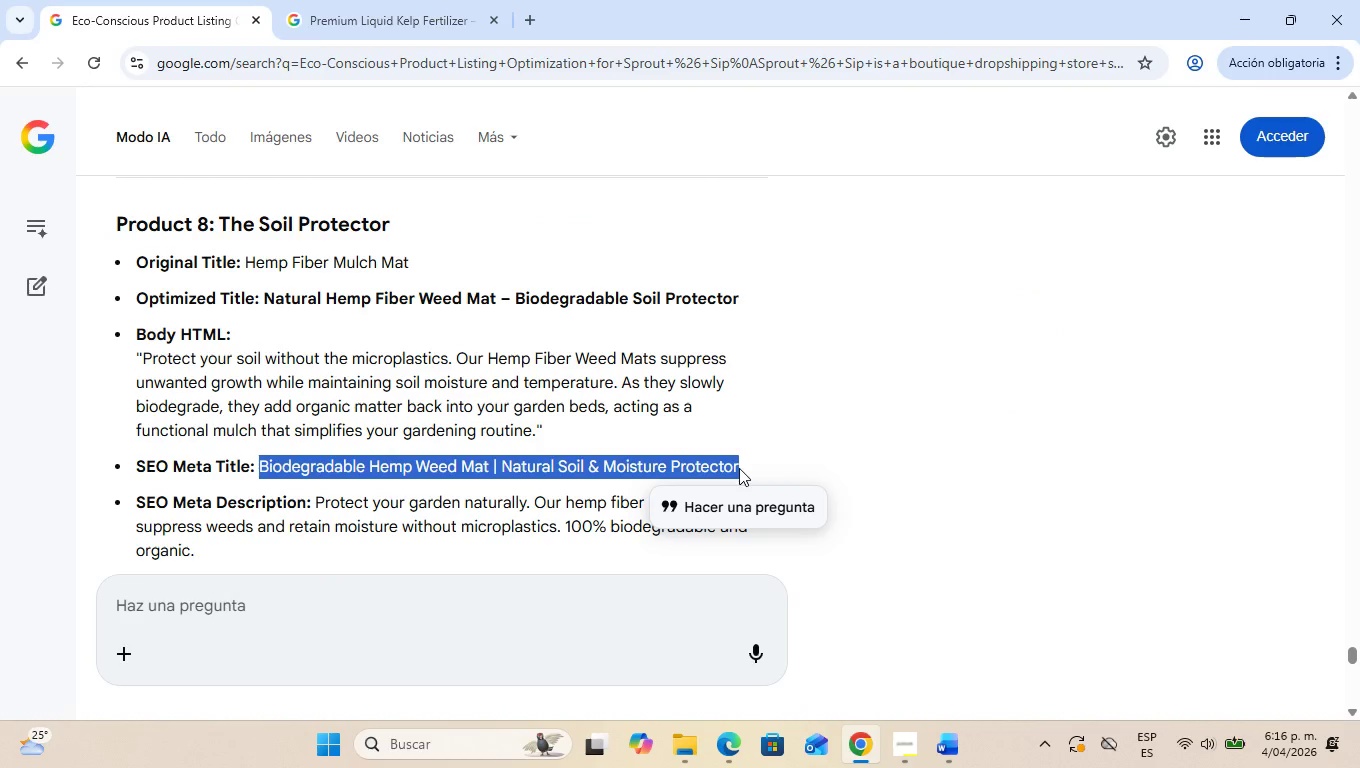 
key(Control+C)
 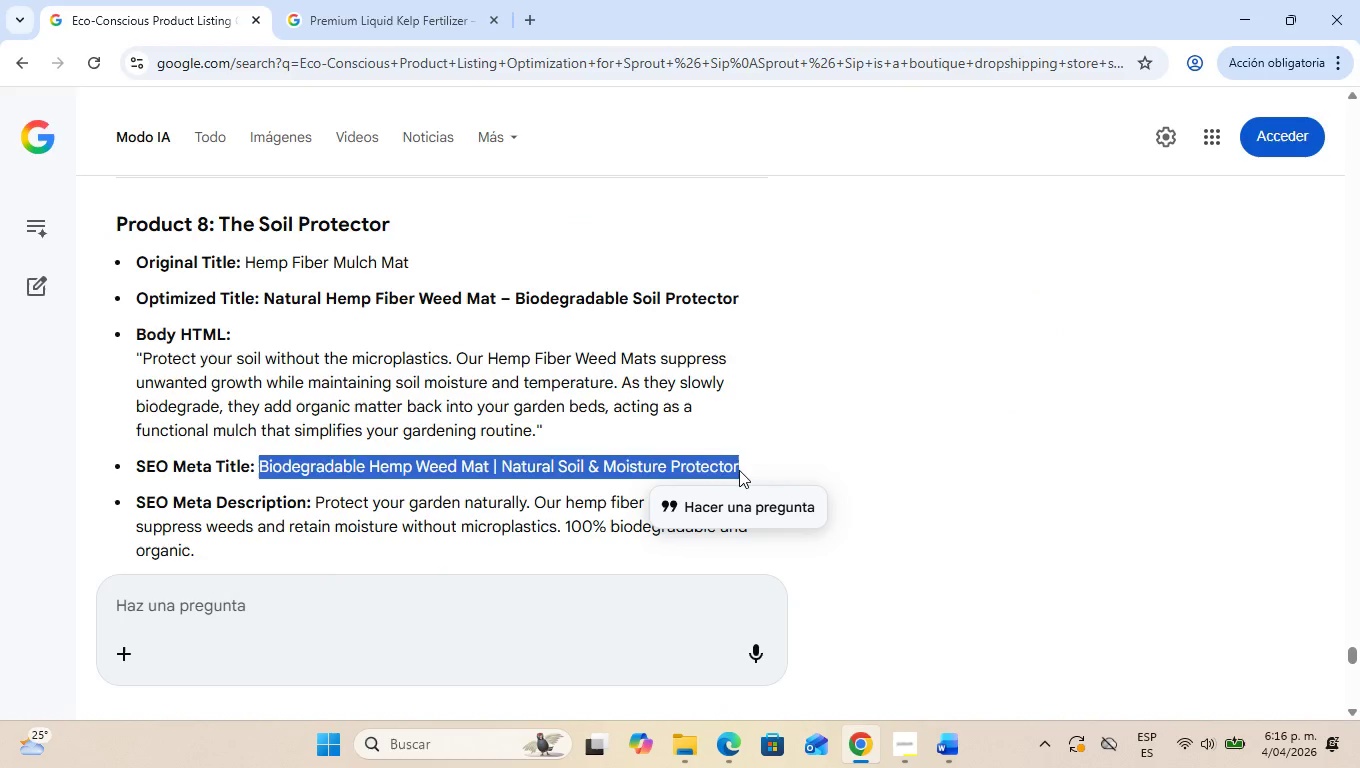 
key(Alt+AltLeft)
 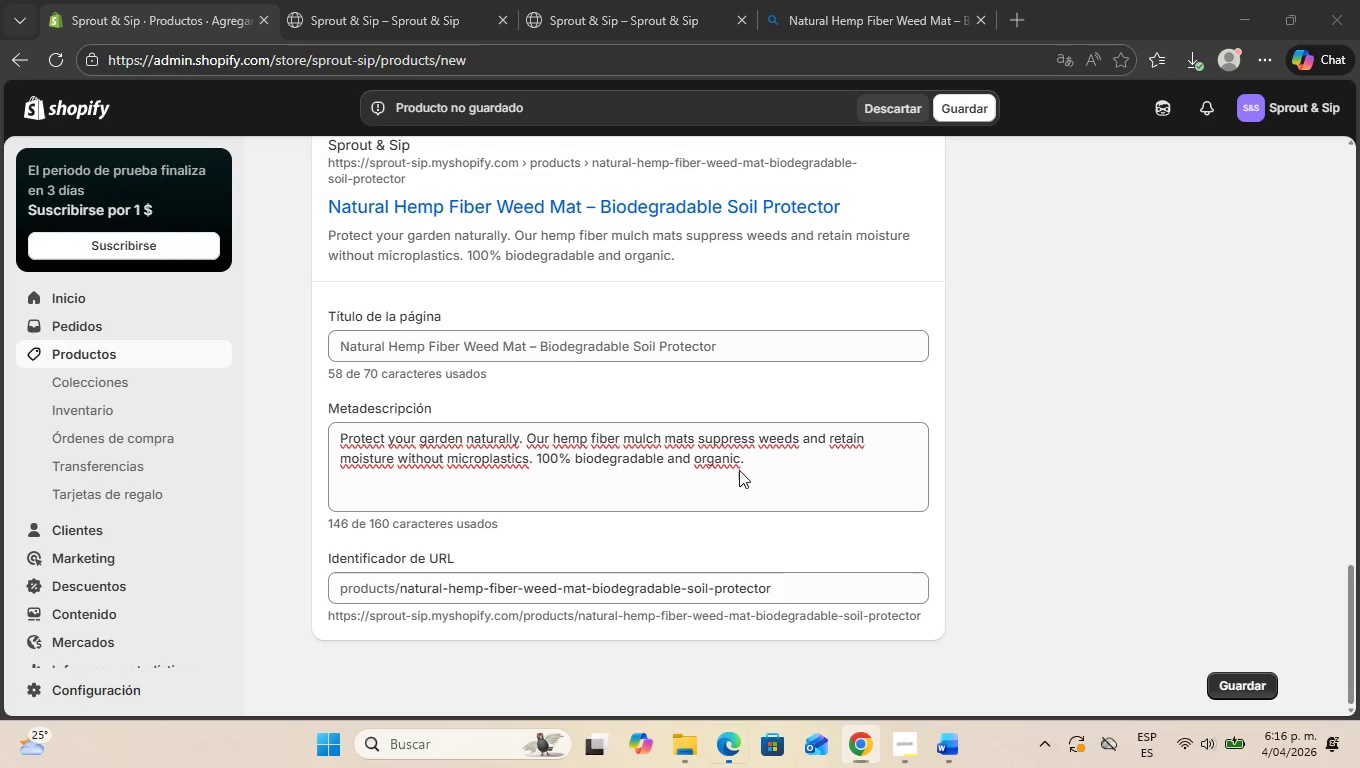 
key(Alt+Tab)
 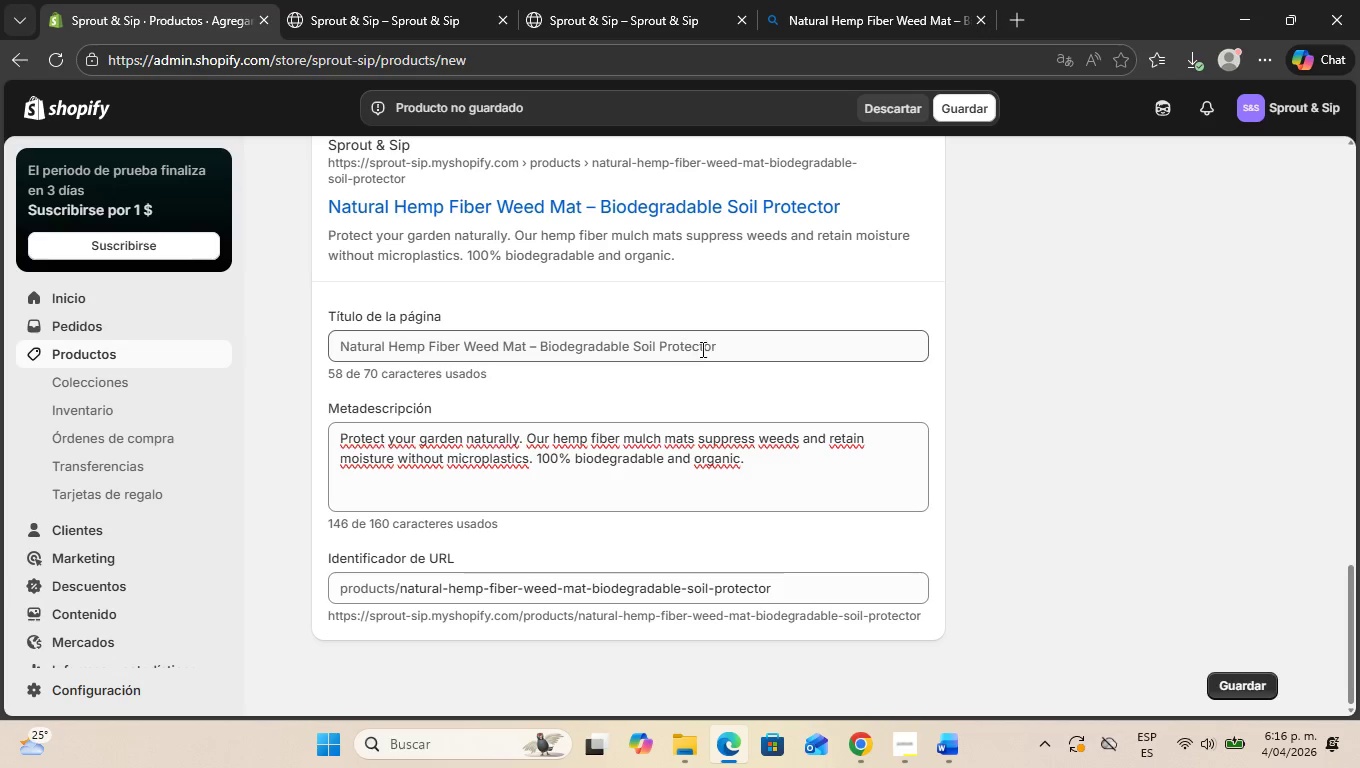 
left_click_drag(start_coordinate=[748, 344], to_coordinate=[306, 321])
 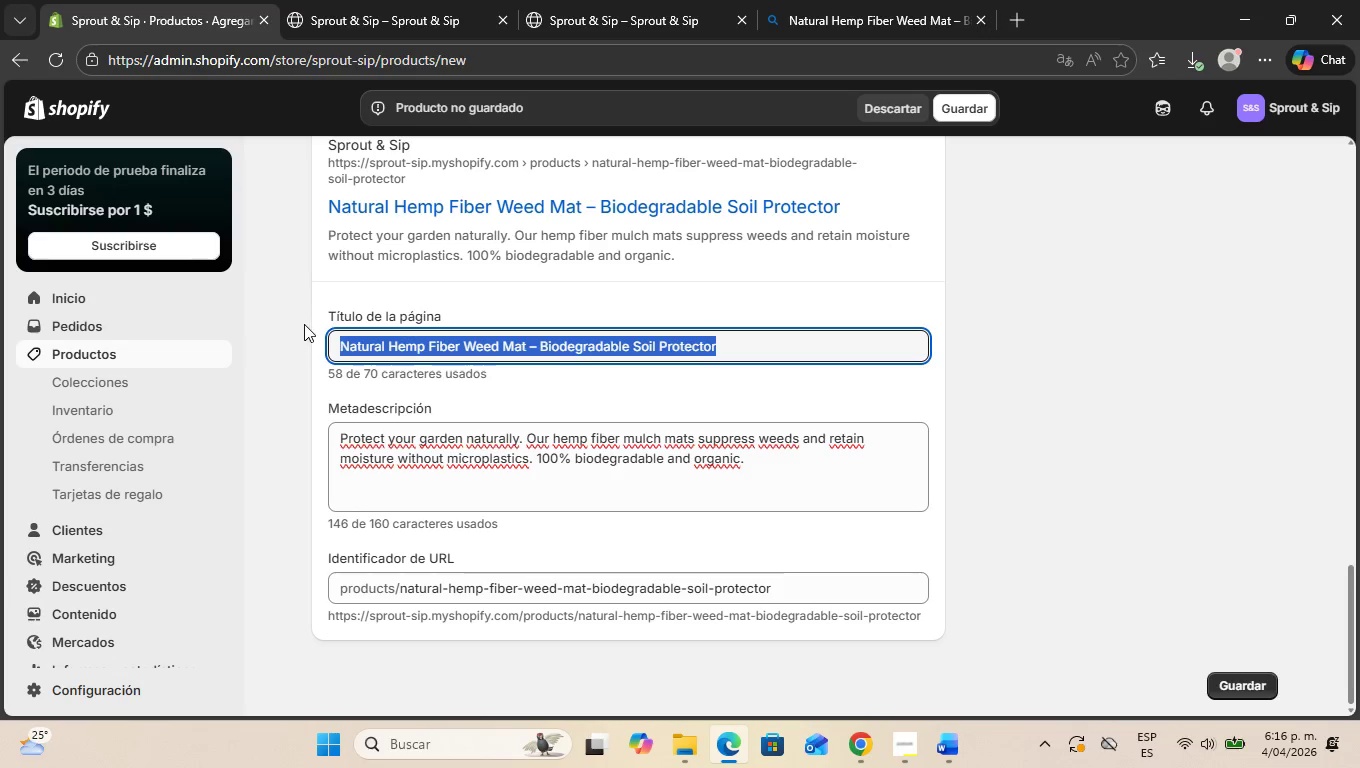 
key(Control+V)
 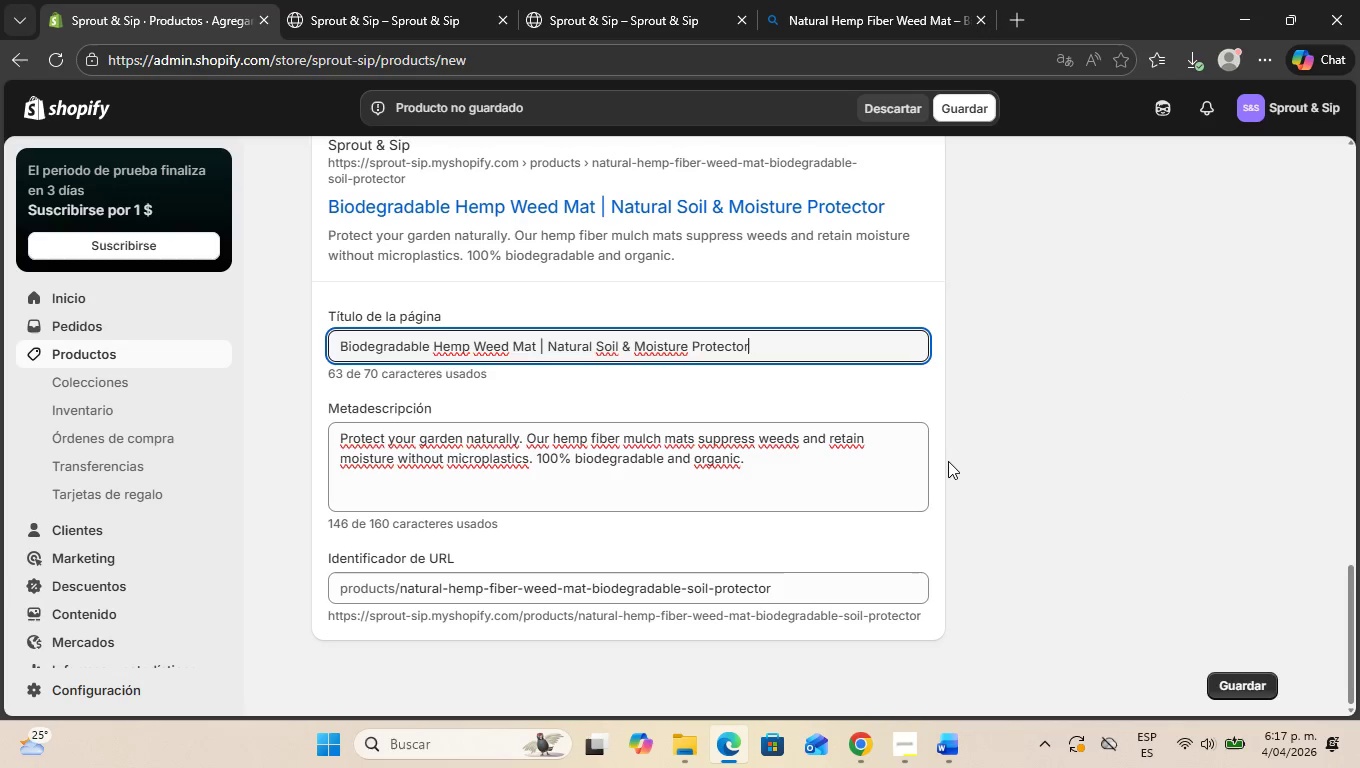 
left_click([948, 461])
 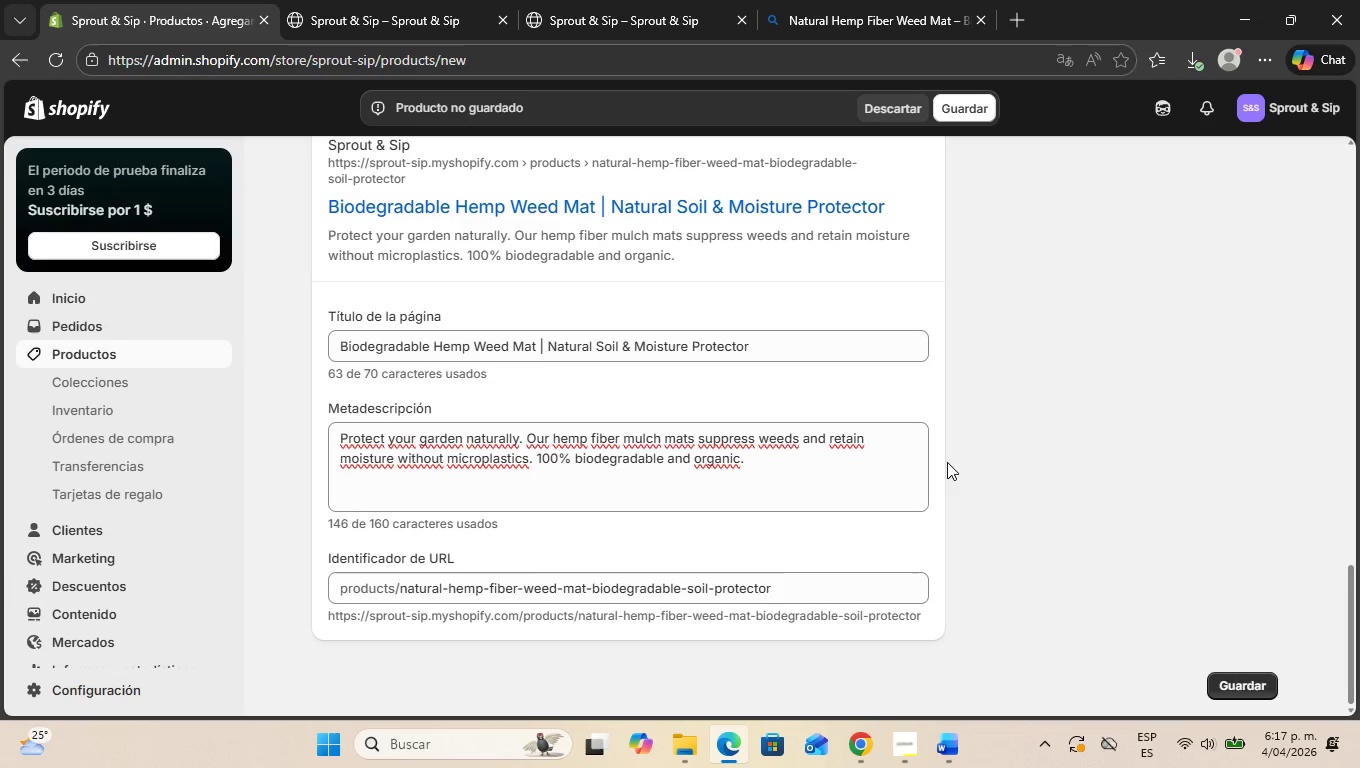 
scroll: coordinate [962, 445], scroll_direction: up, amount: 4.0
 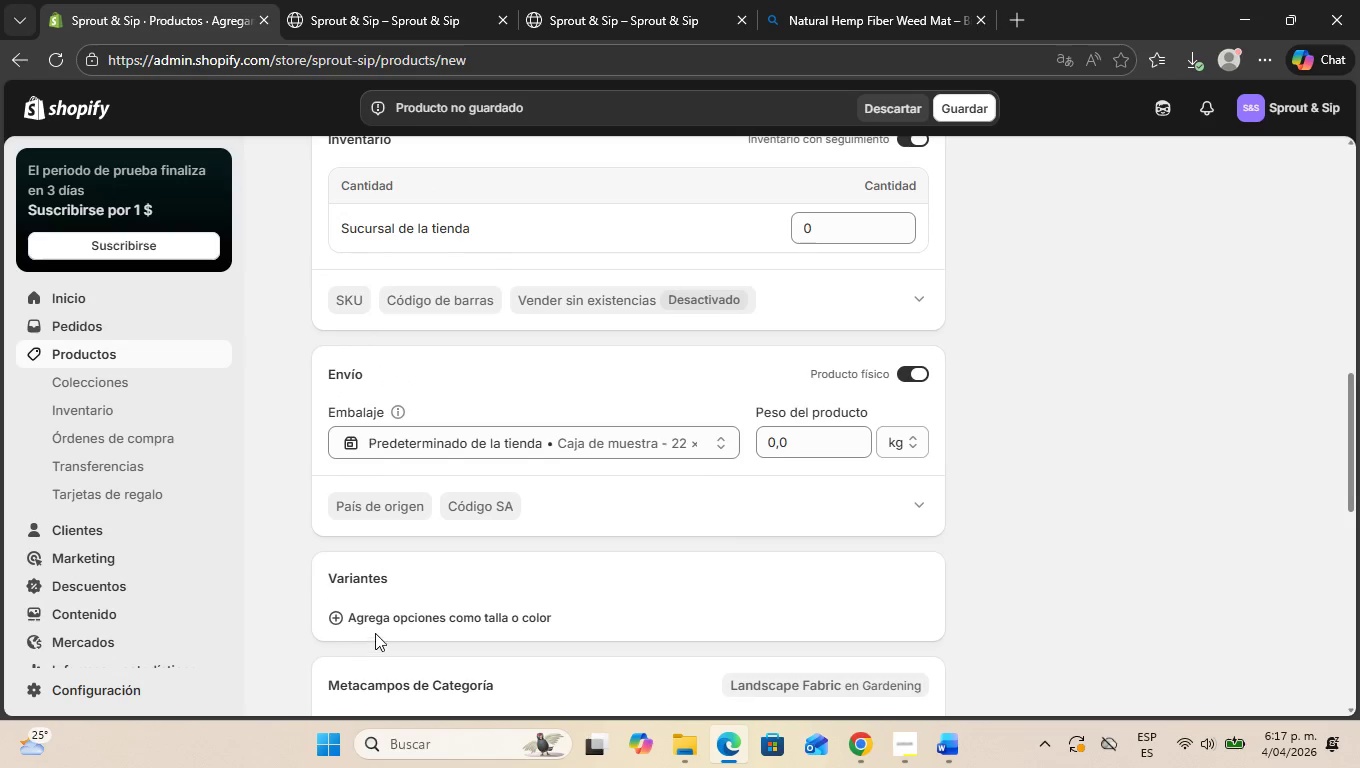 
left_click([394, 620])
 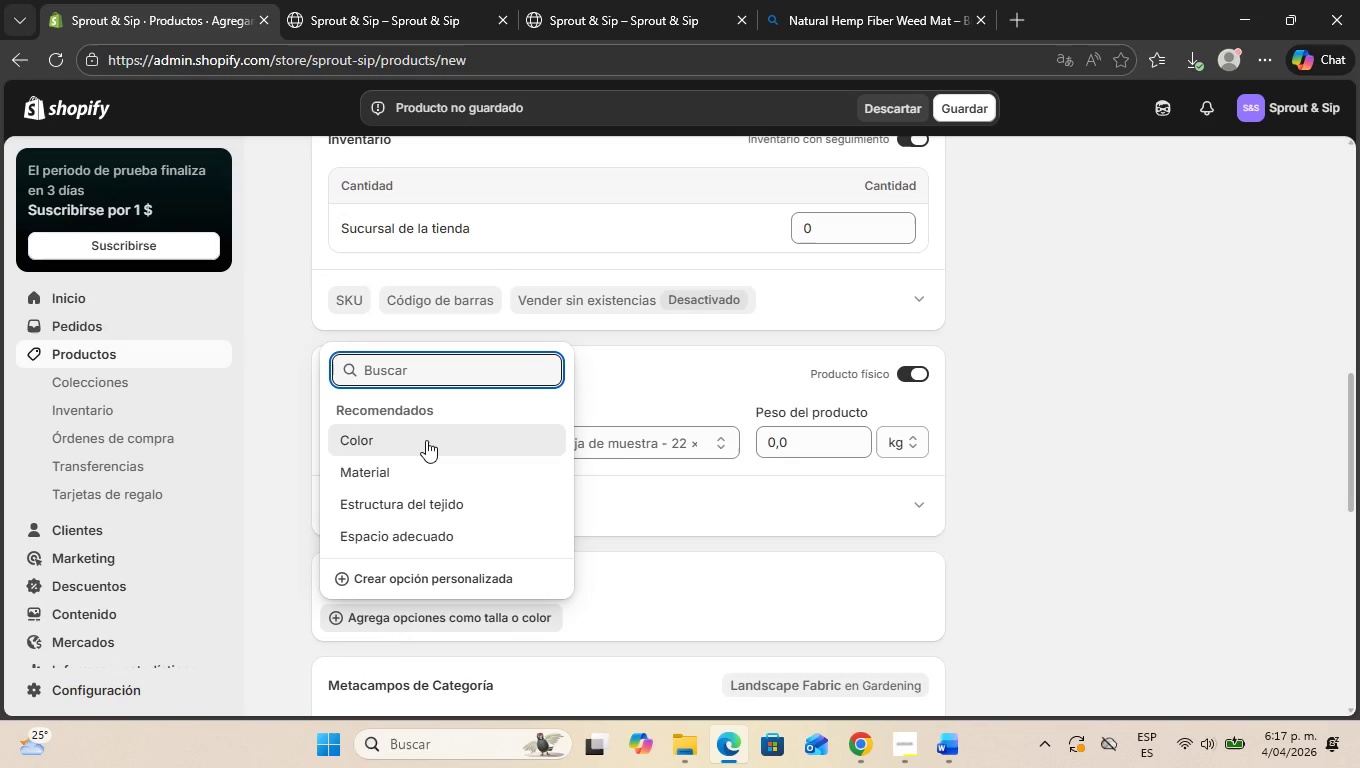 
key(Alt+AltLeft)
 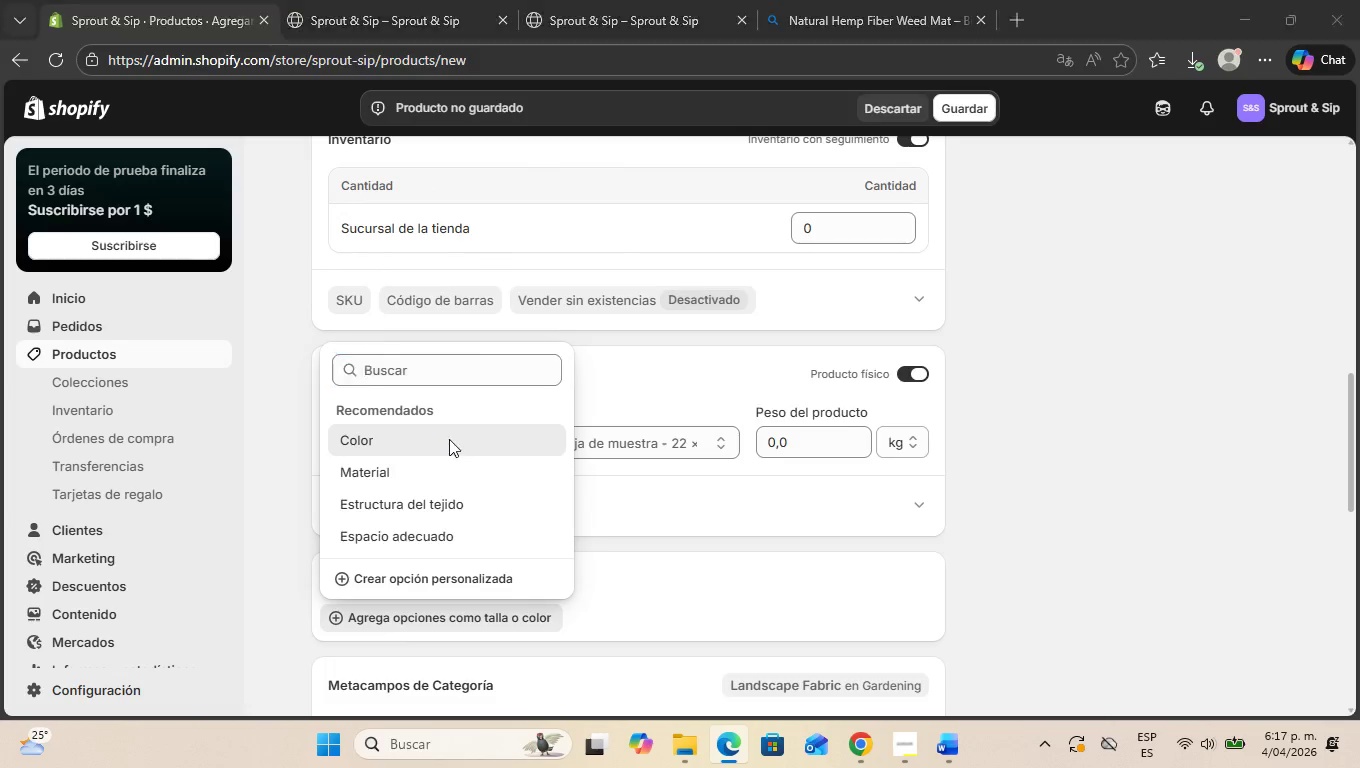 
key(Alt+Tab)
 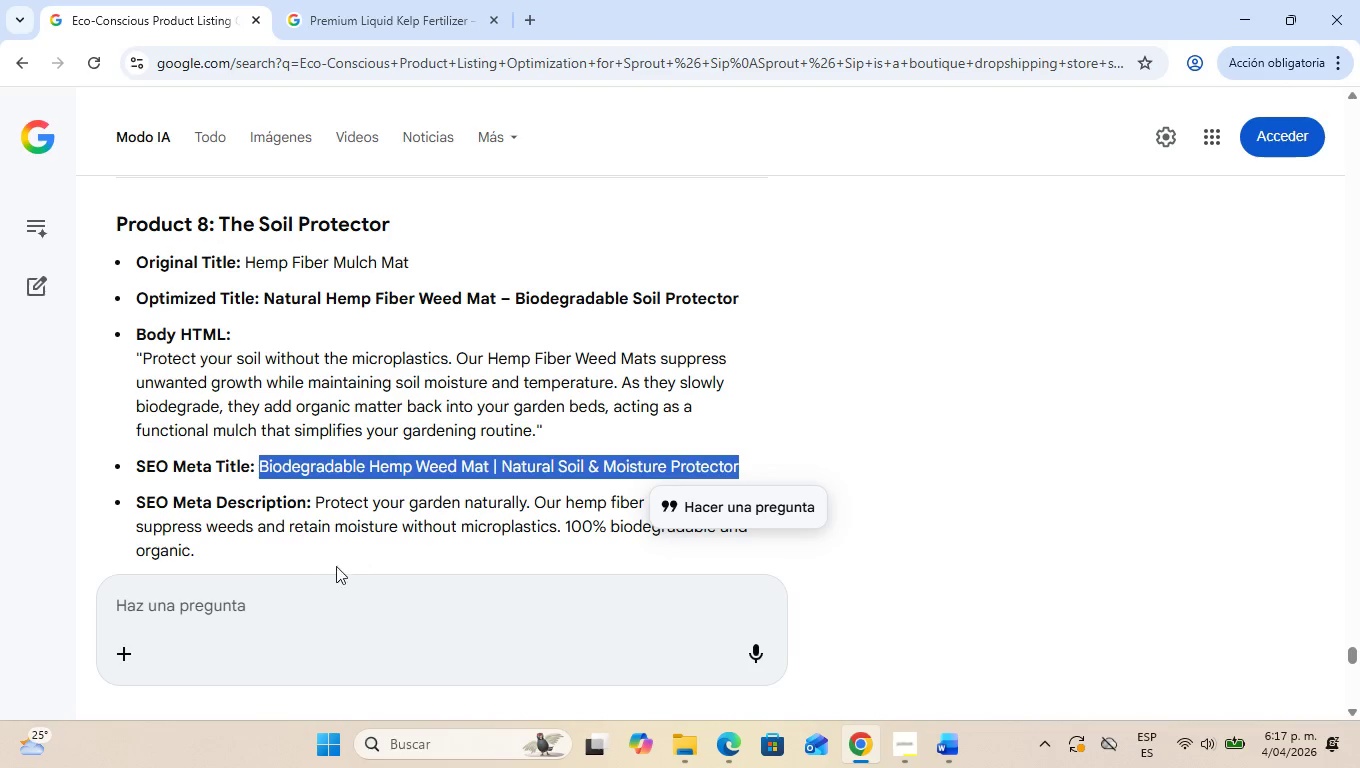 
scroll: coordinate [324, 550], scroll_direction: down, amount: 2.0
 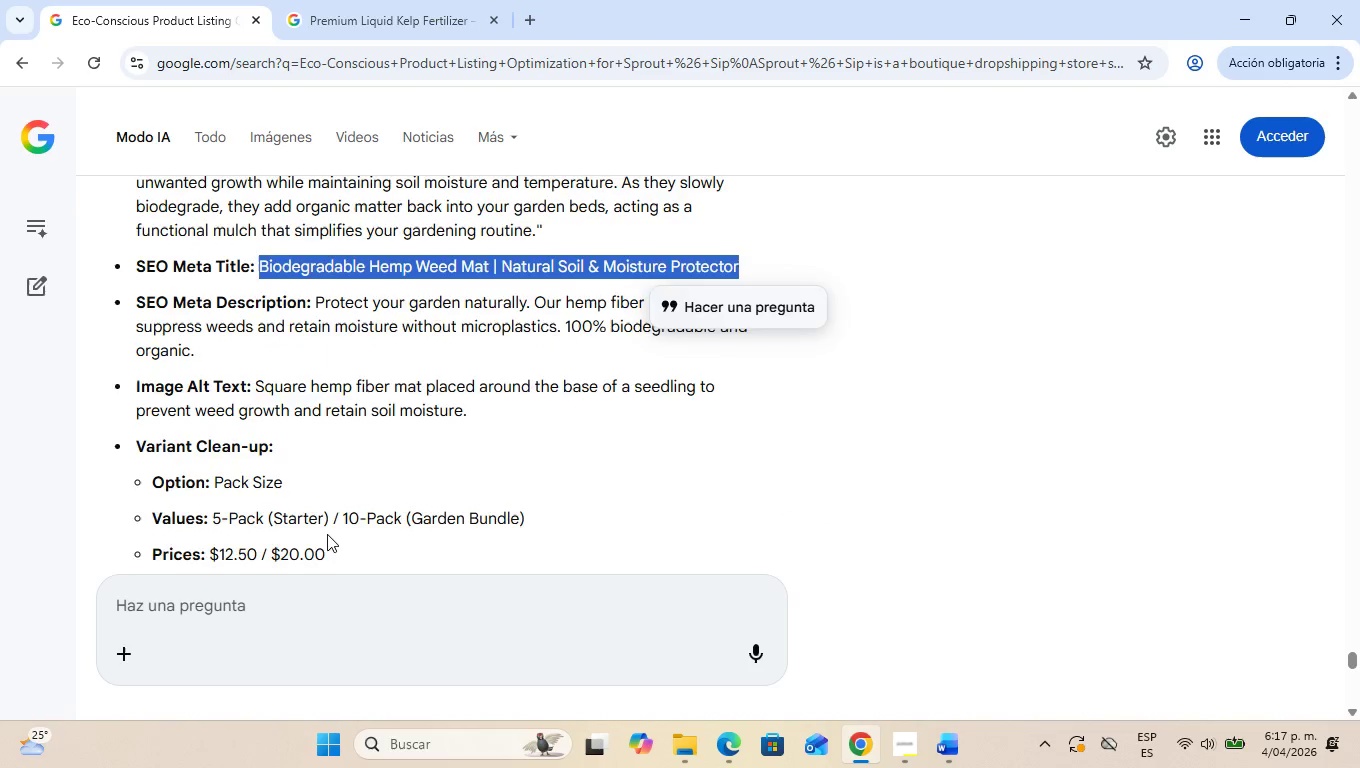 
scroll: coordinate [327, 532], scroll_direction: none, amount: 0.0
 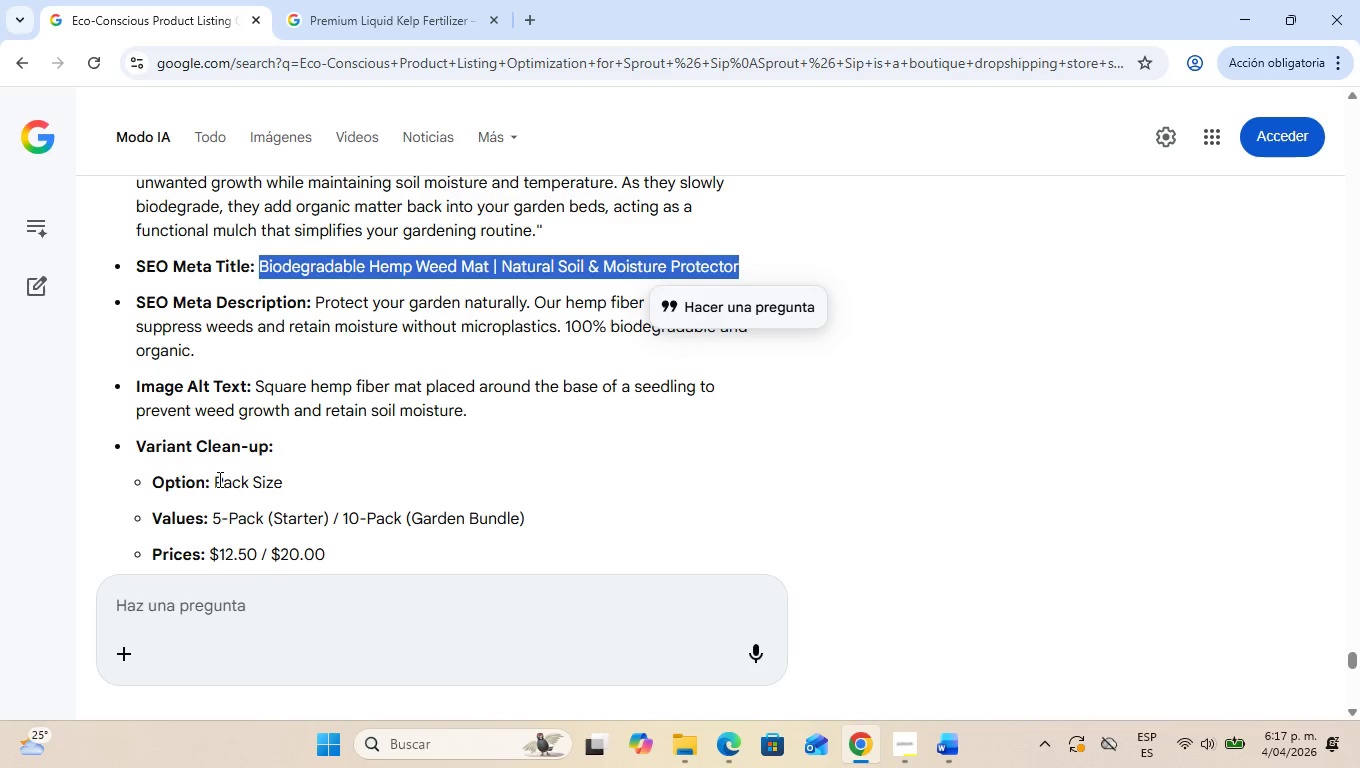 
left_click_drag(start_coordinate=[217, 479], to_coordinate=[311, 475])
 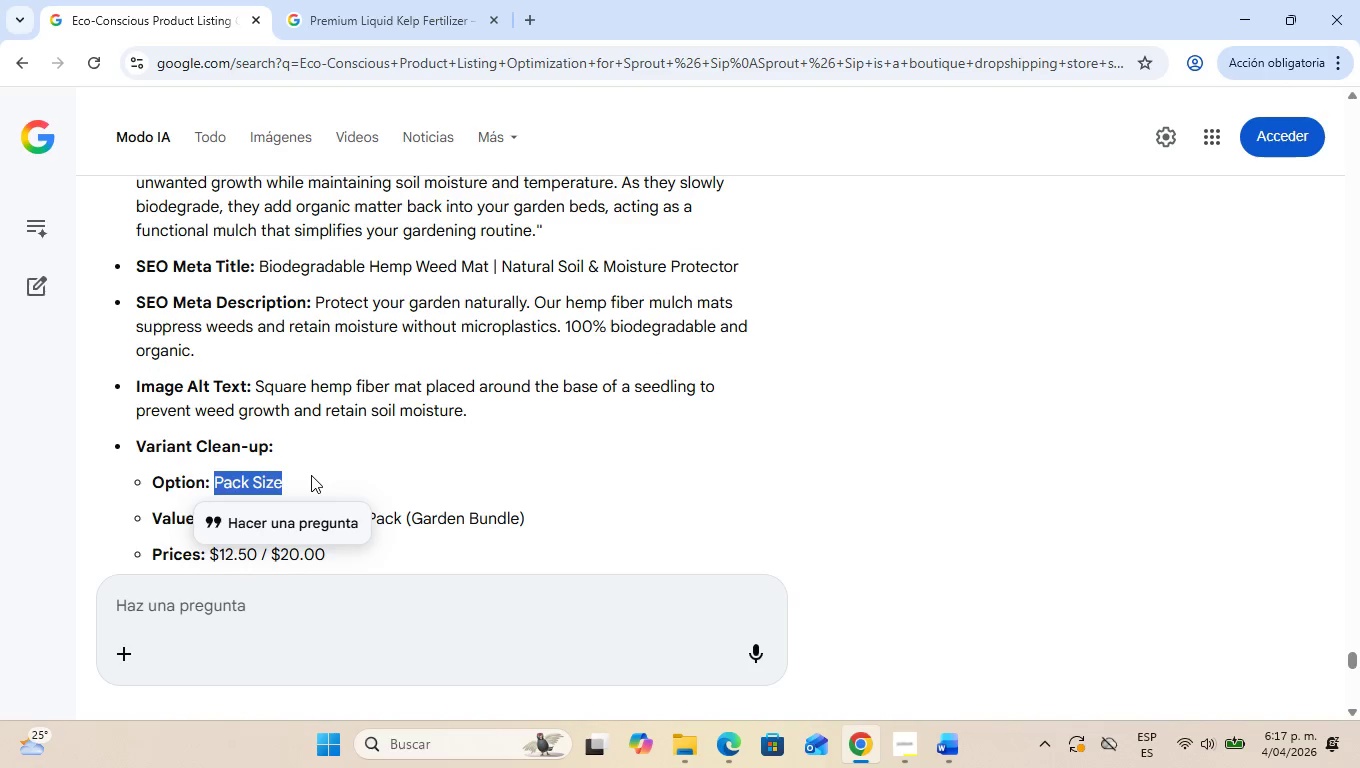 
key(Control+C)
 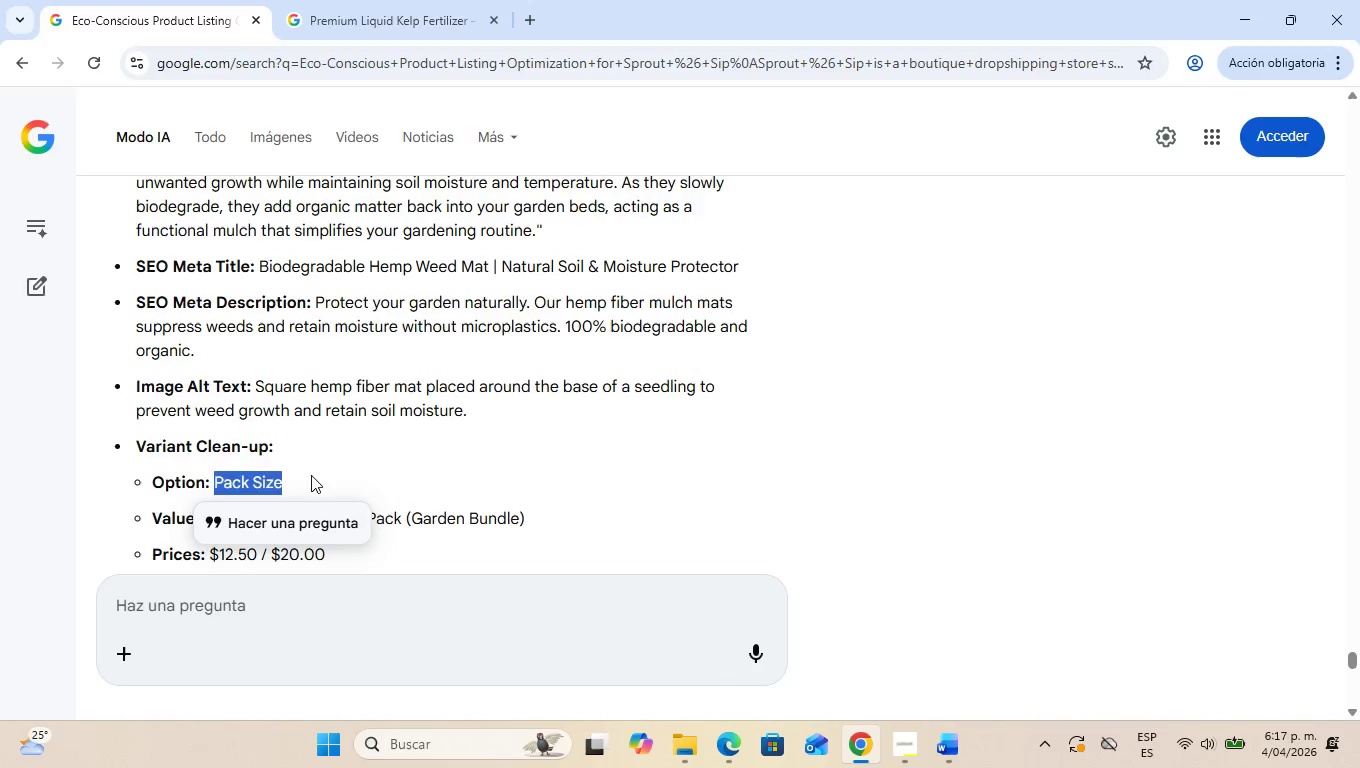 
key(Alt+AltLeft)
 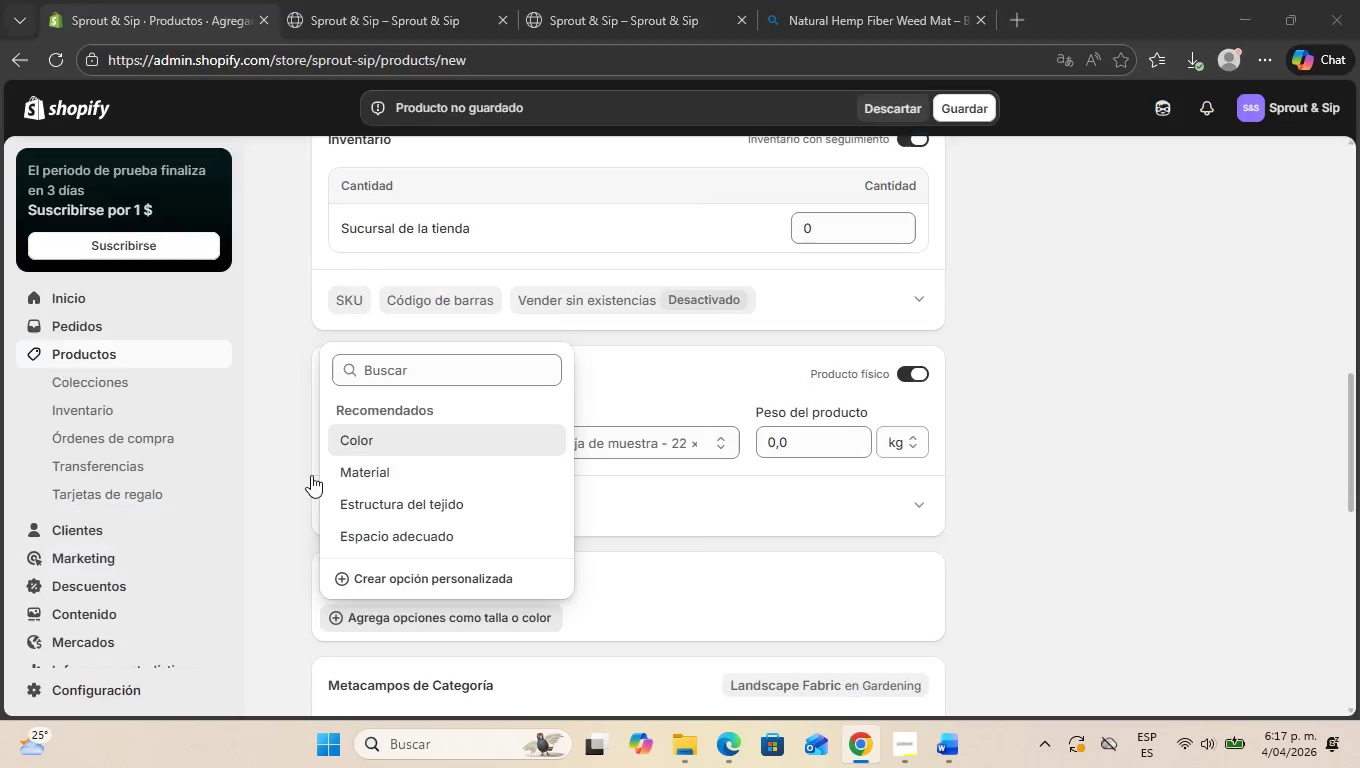 
key(Alt+Tab)
 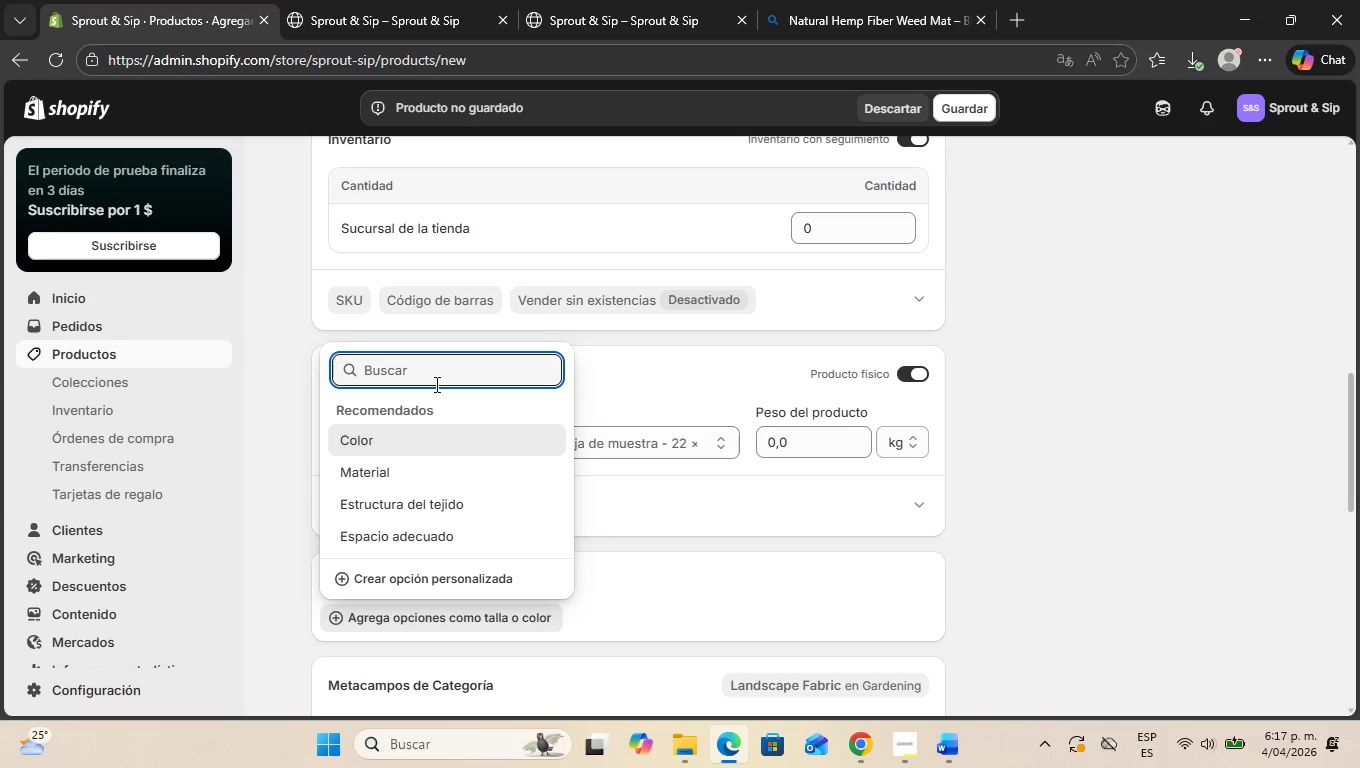 
key(Control+V)
 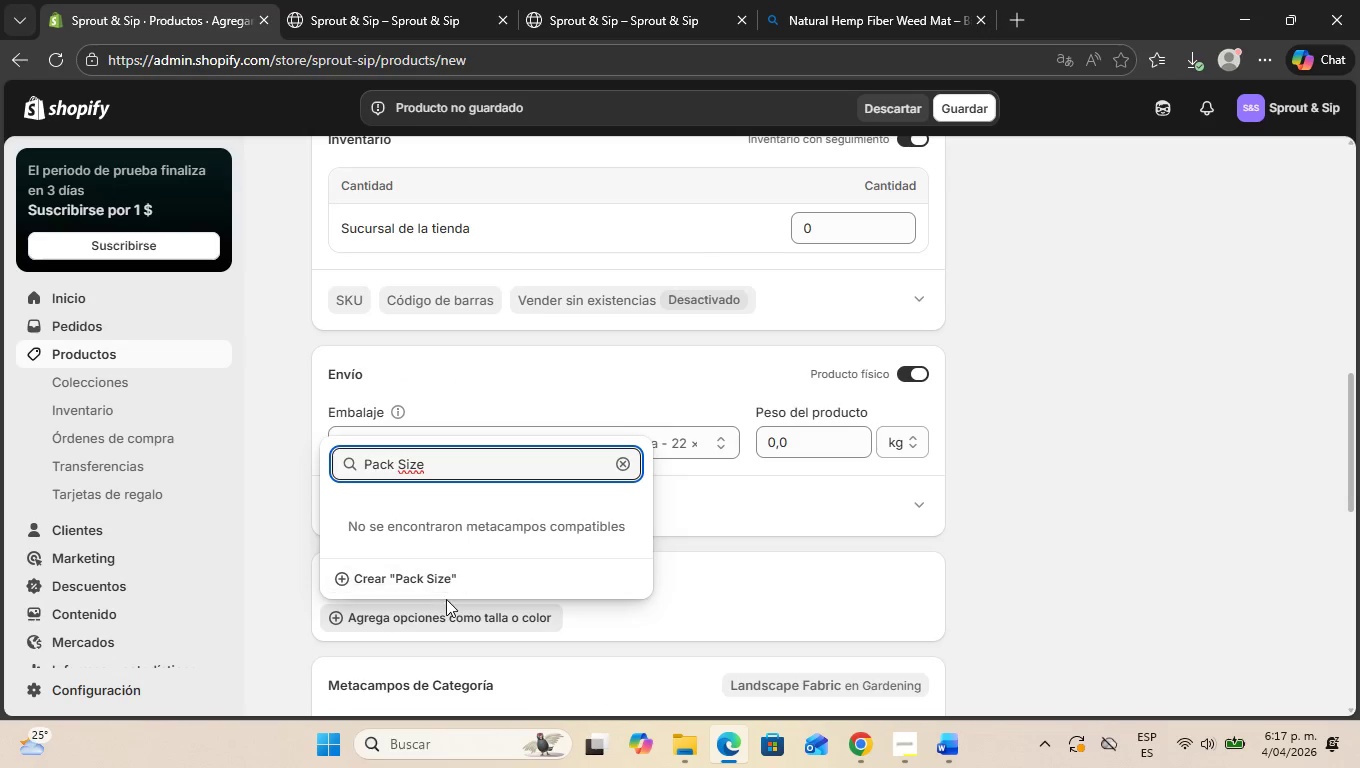 
left_click([444, 586])
 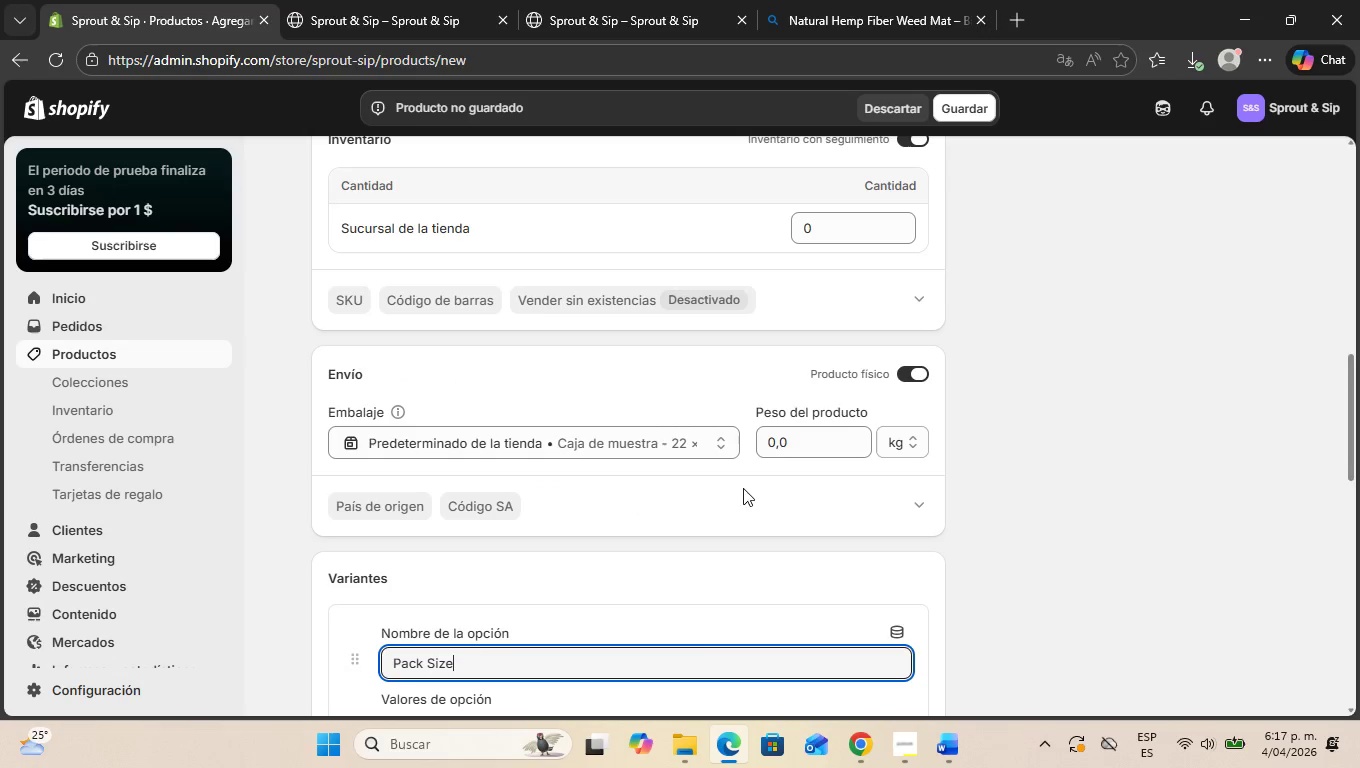 
scroll: coordinate [547, 496], scroll_direction: down, amount: 4.0
 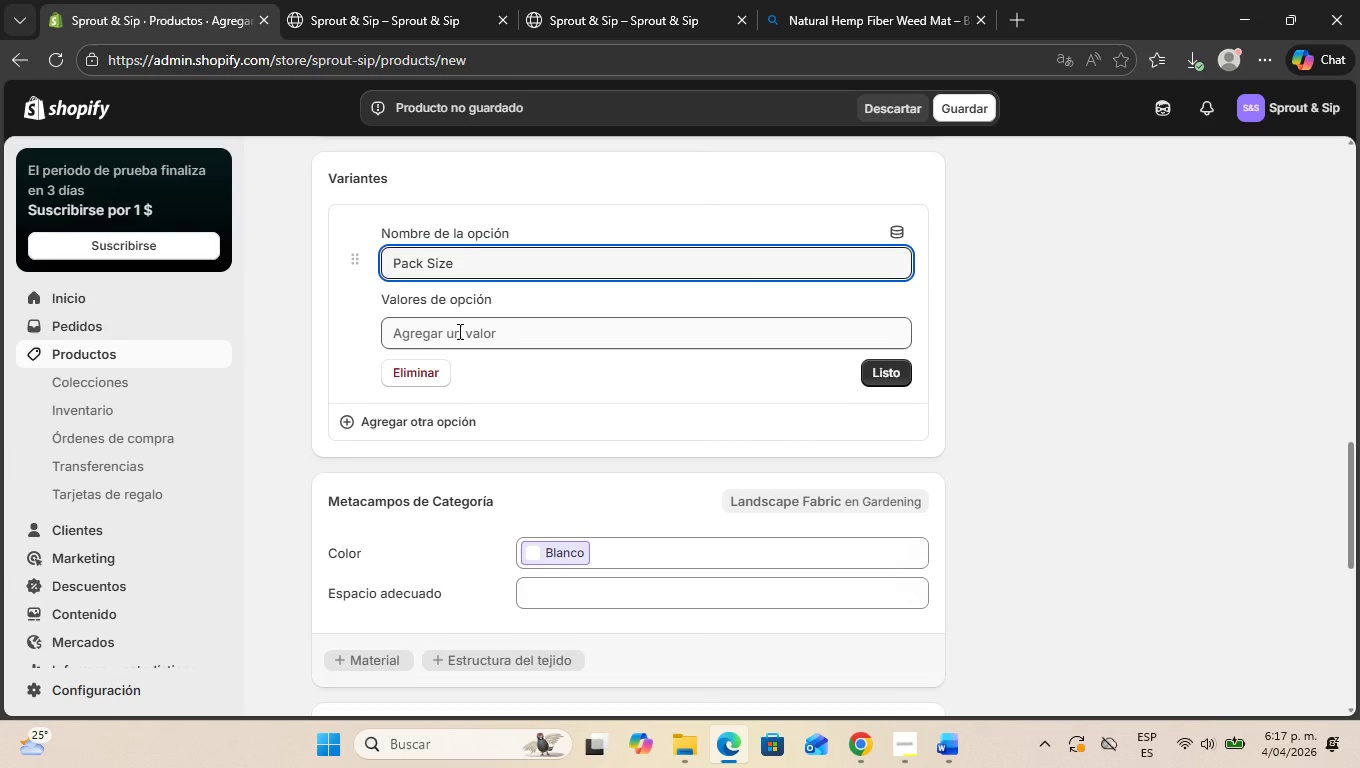 
left_click([458, 331])
 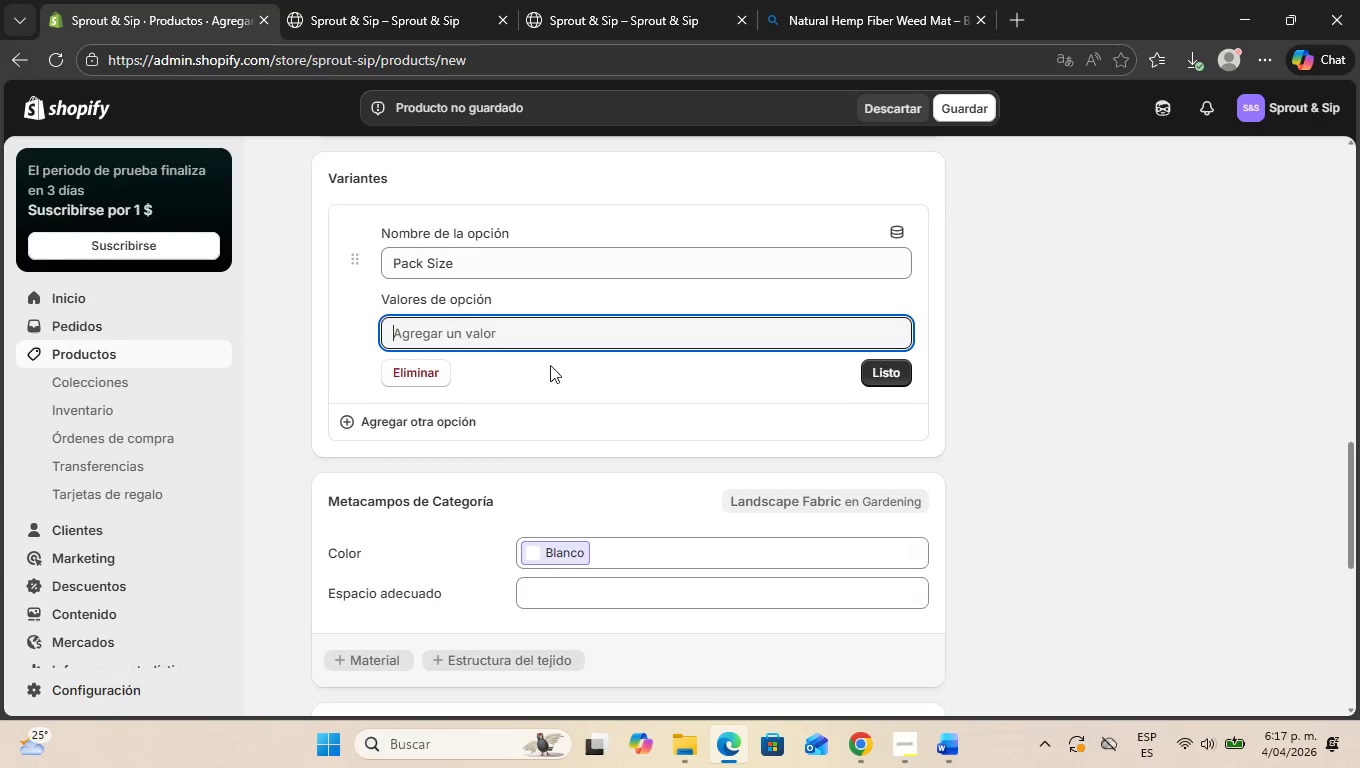 
key(Alt+AltLeft)
 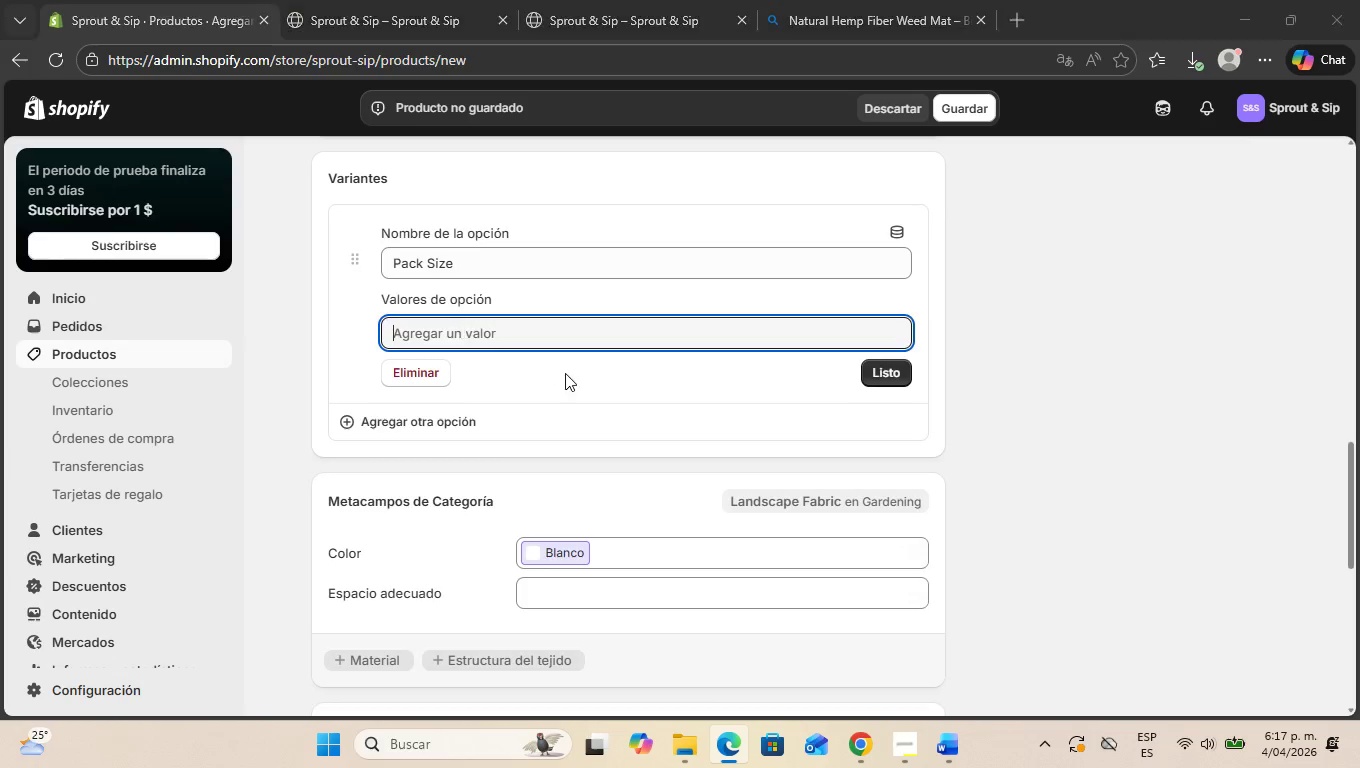 
key(Alt+Tab)
 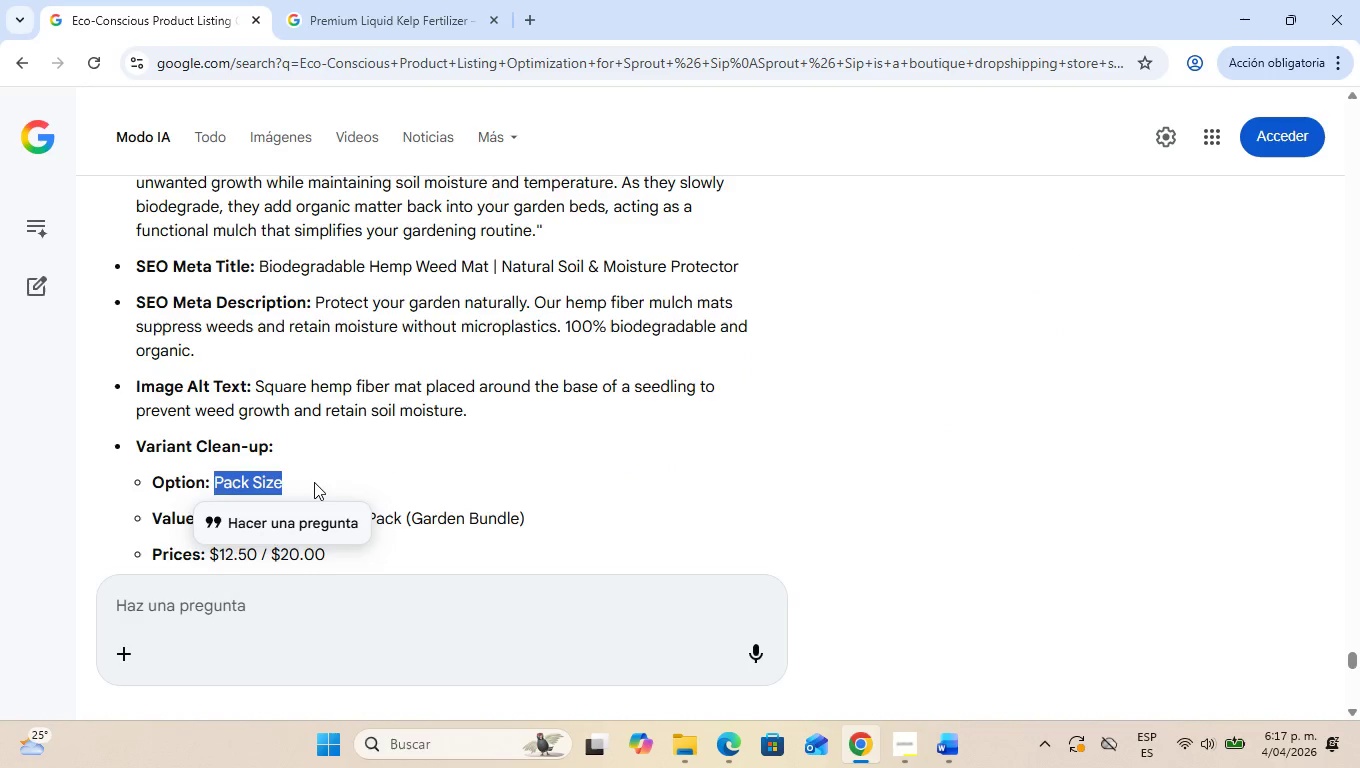 
scroll: coordinate [314, 482], scroll_direction: down, amount: 1.0
 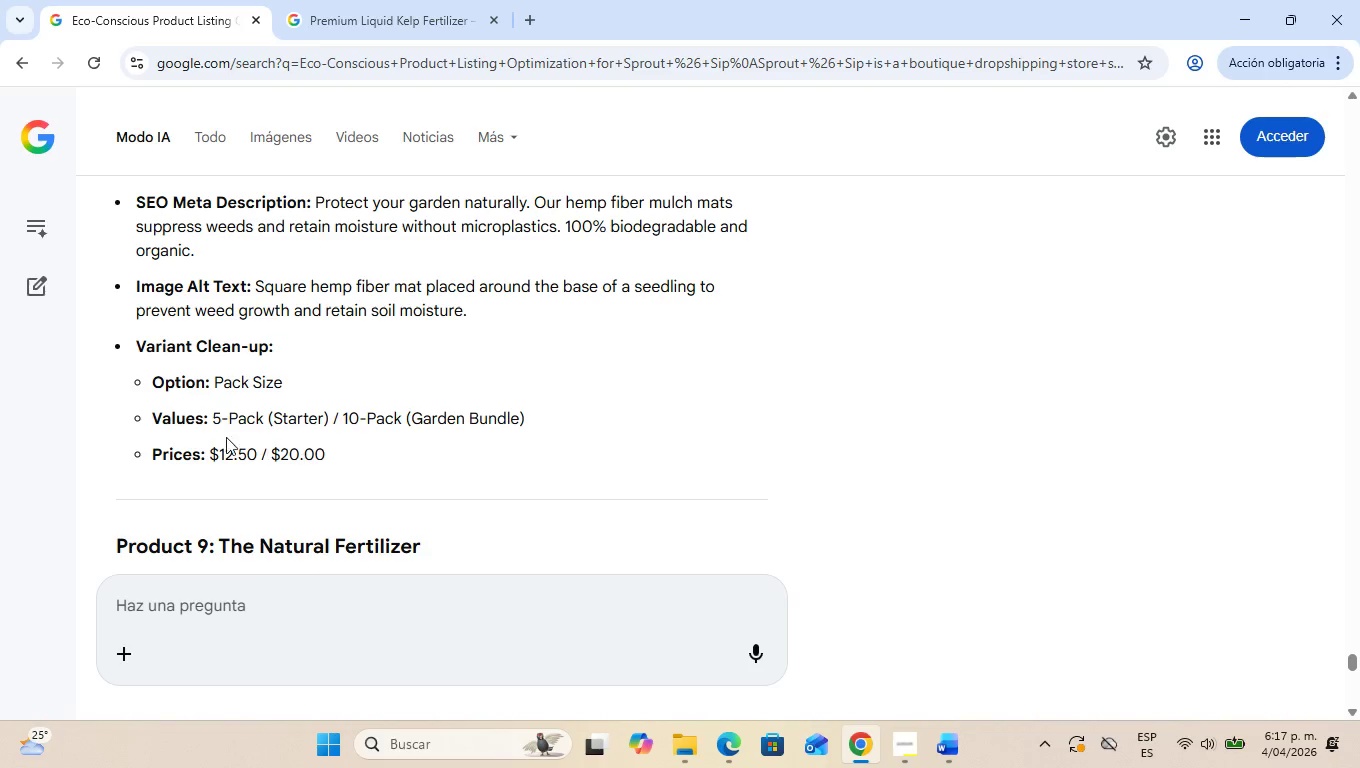 
left_click_drag(start_coordinate=[212, 416], to_coordinate=[330, 416])
 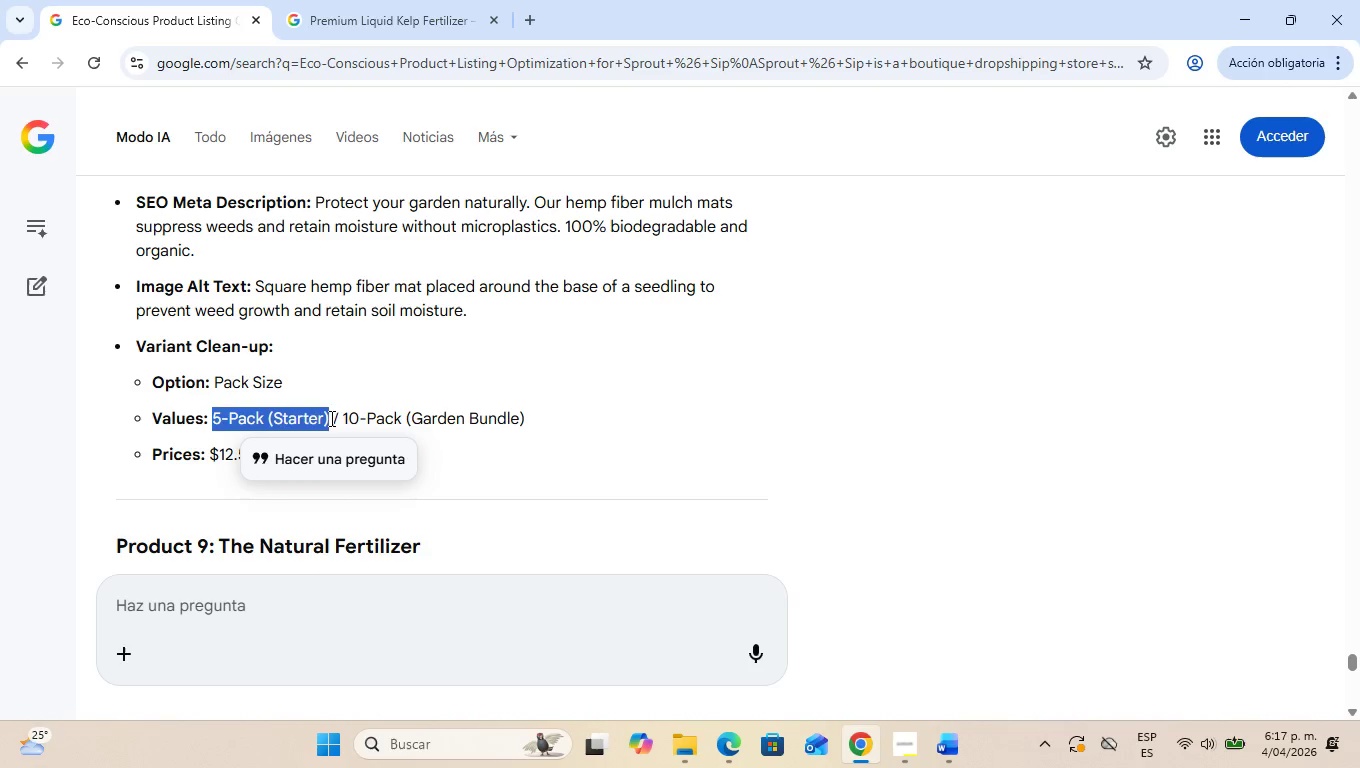 
key(Control+C)
 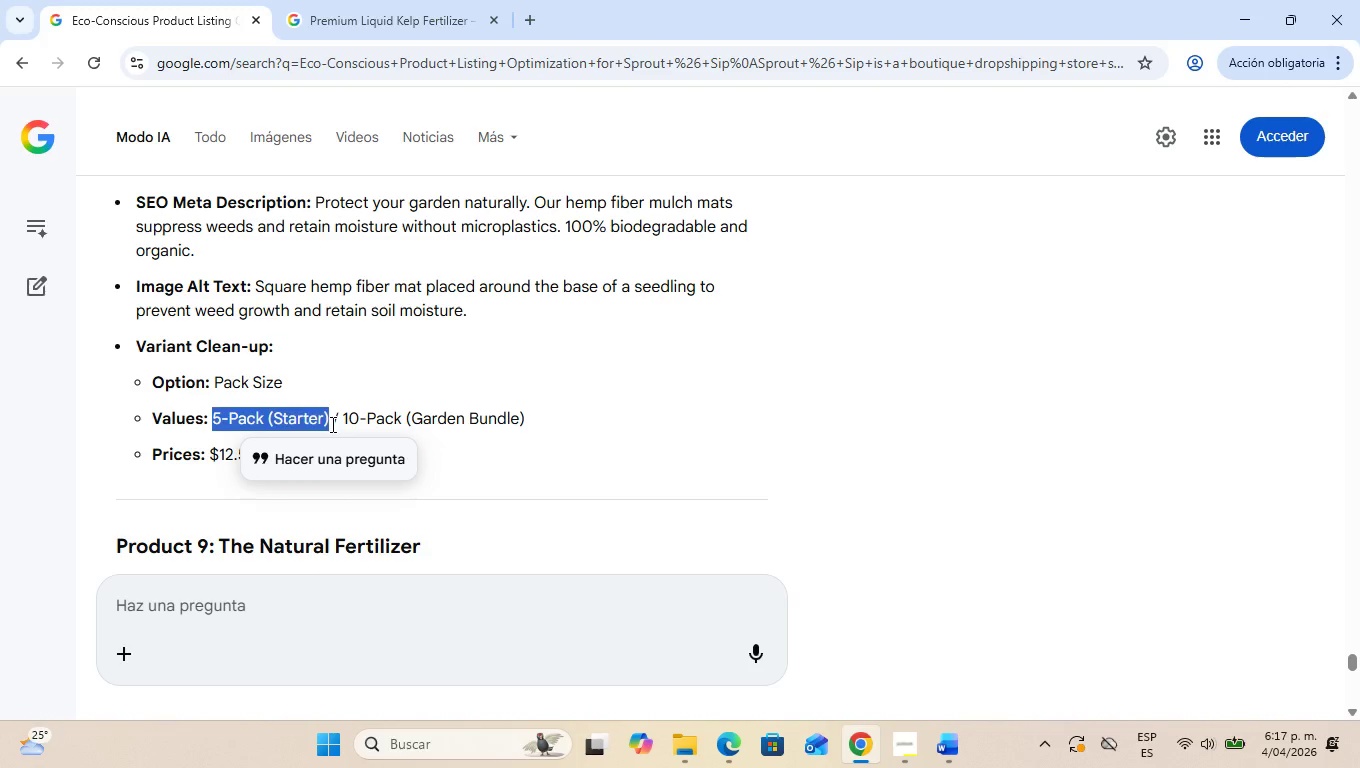 
key(Alt+AltLeft)
 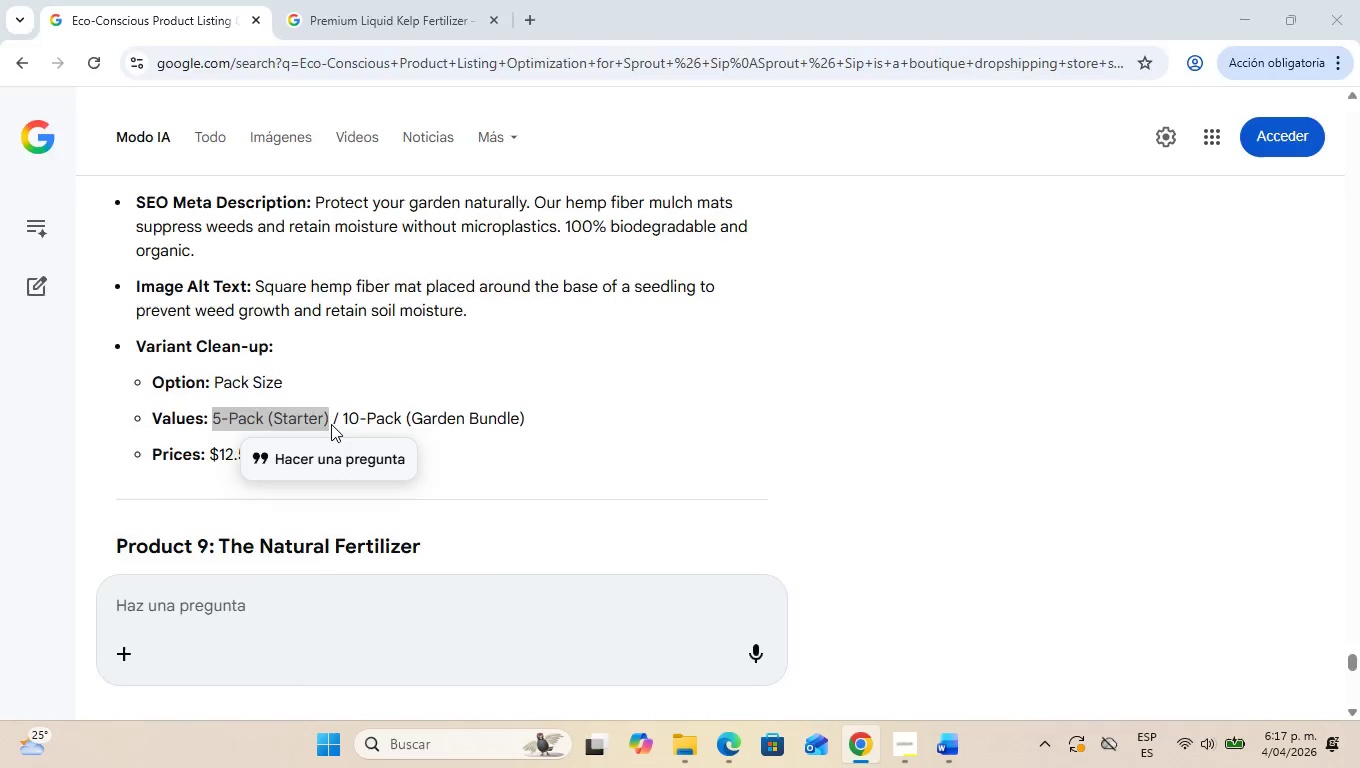 
key(Alt+Tab)
 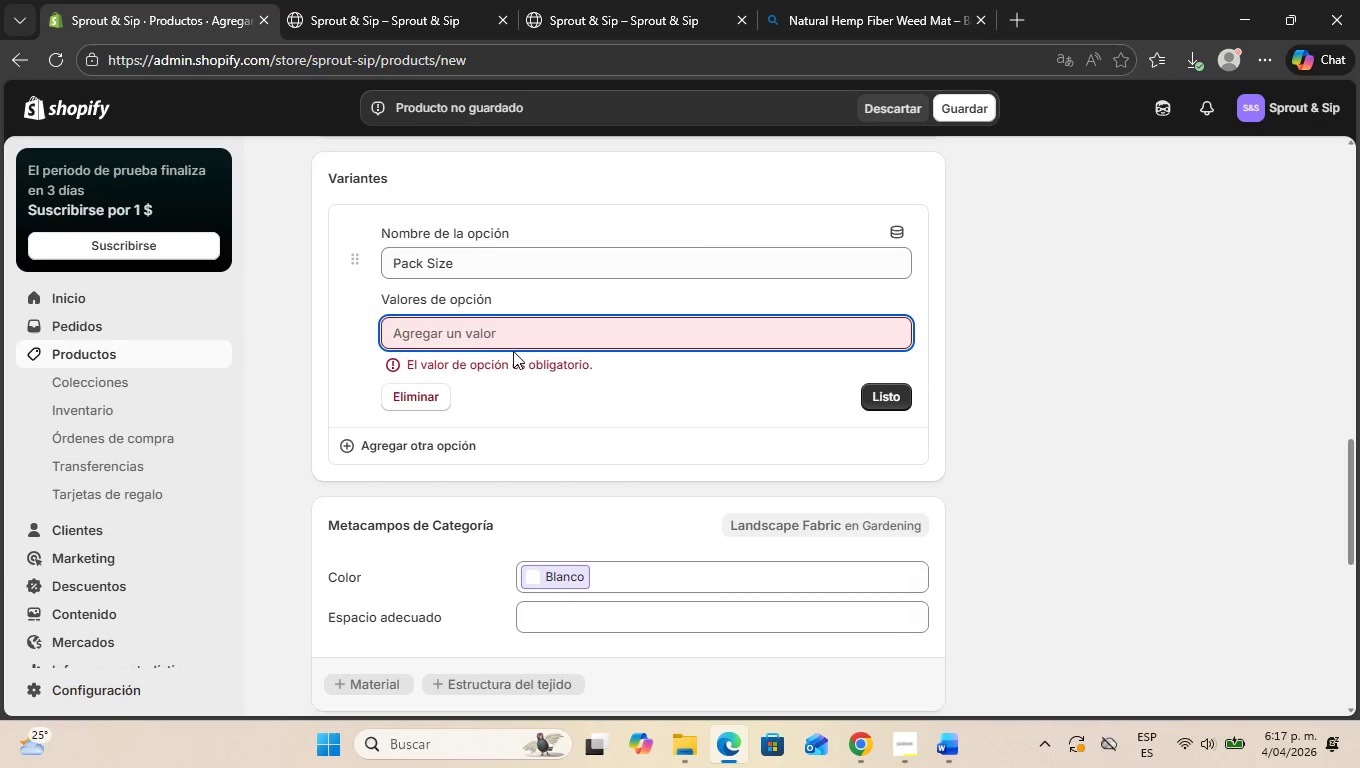 
key(Control+V)
 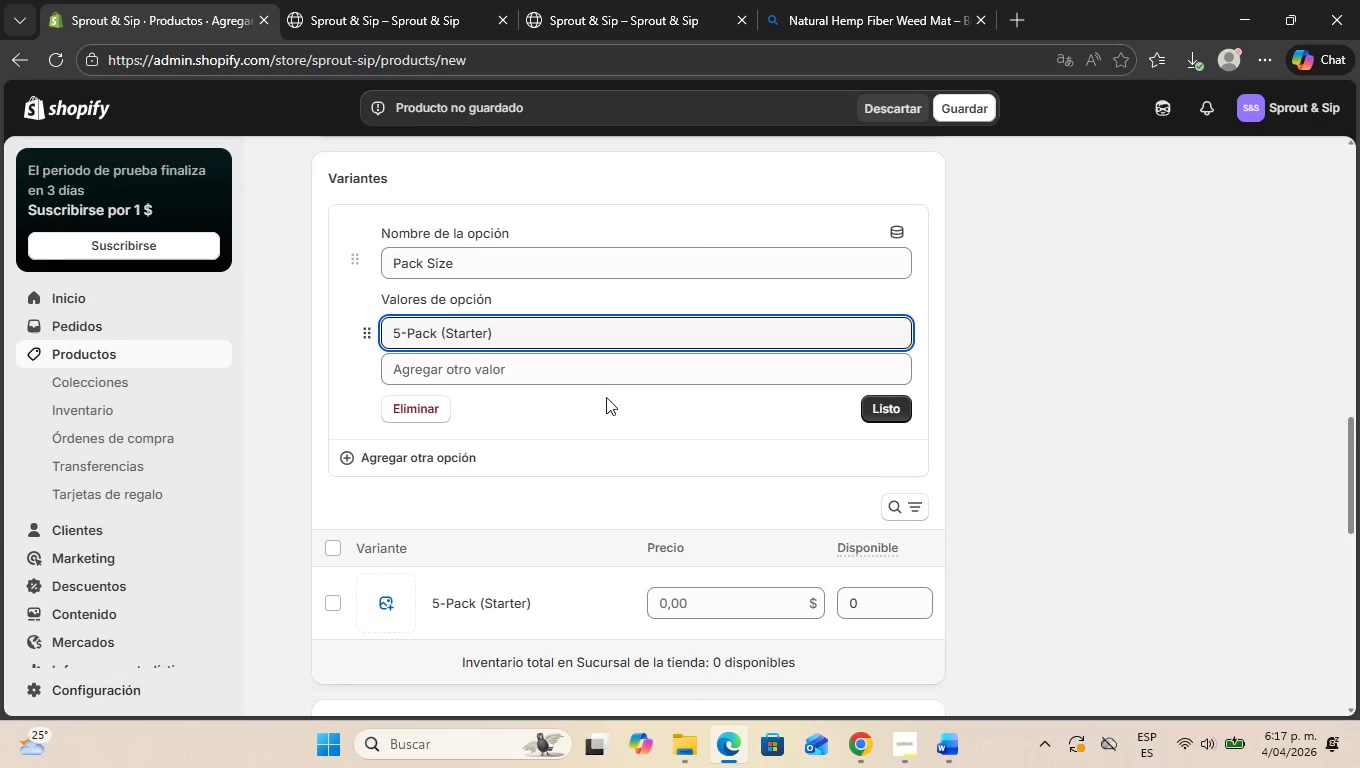 
left_click([584, 368])
 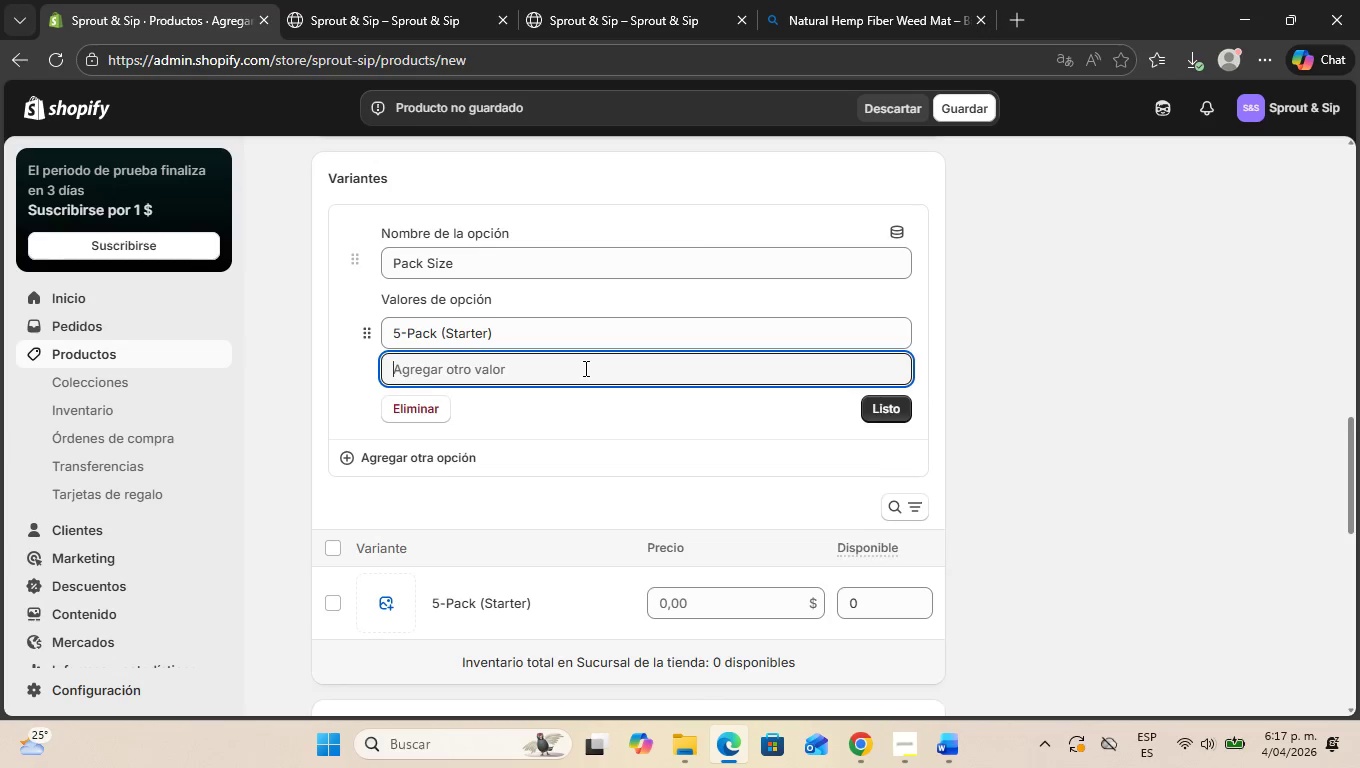 
key(Alt+AltLeft)
 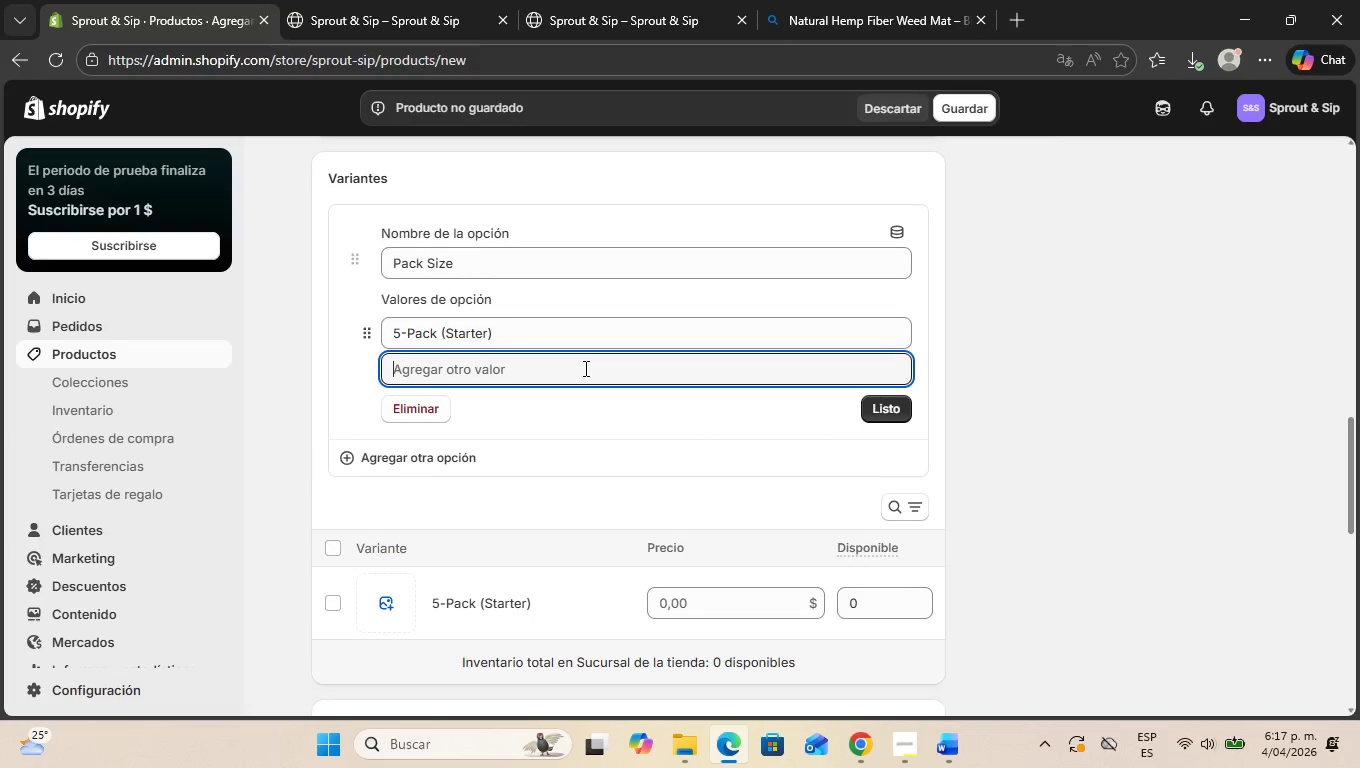 
key(Alt+Tab)
 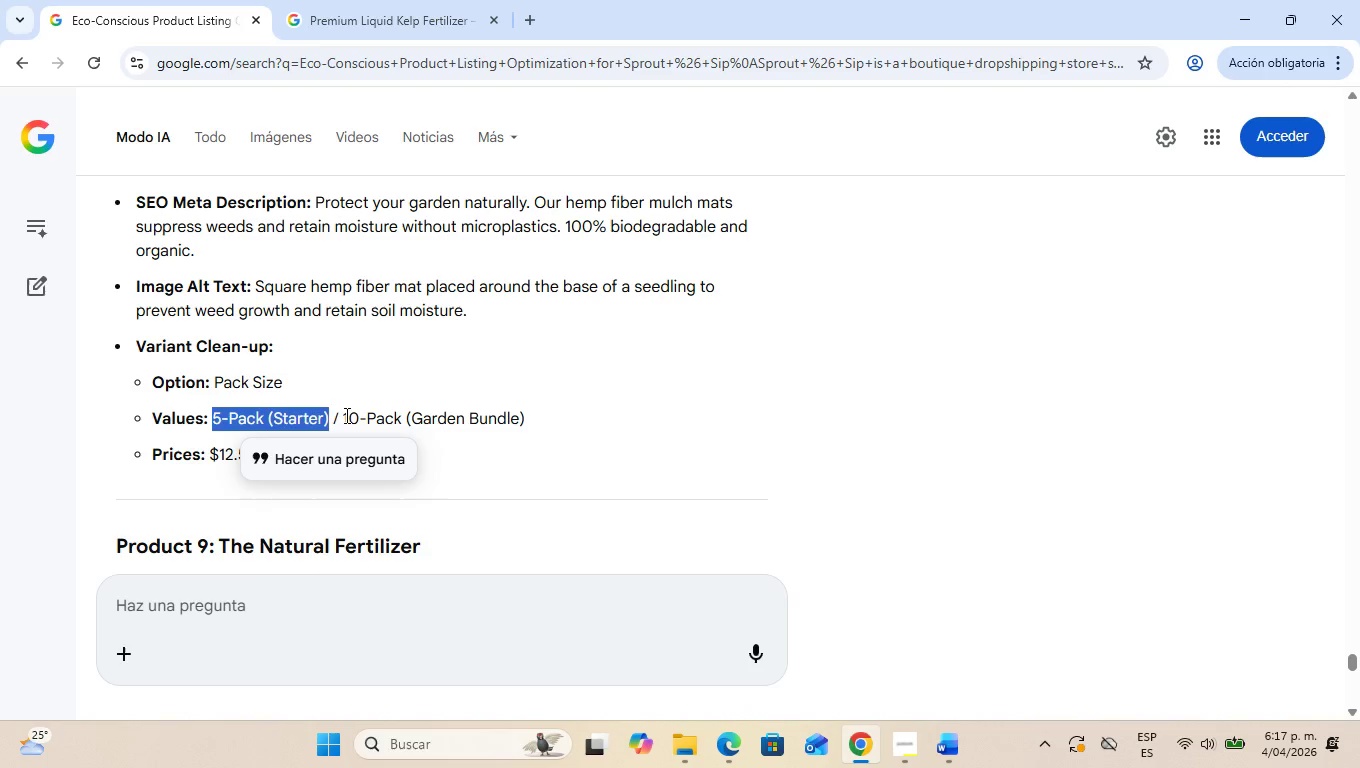 
left_click_drag(start_coordinate=[342, 413], to_coordinate=[598, 407])
 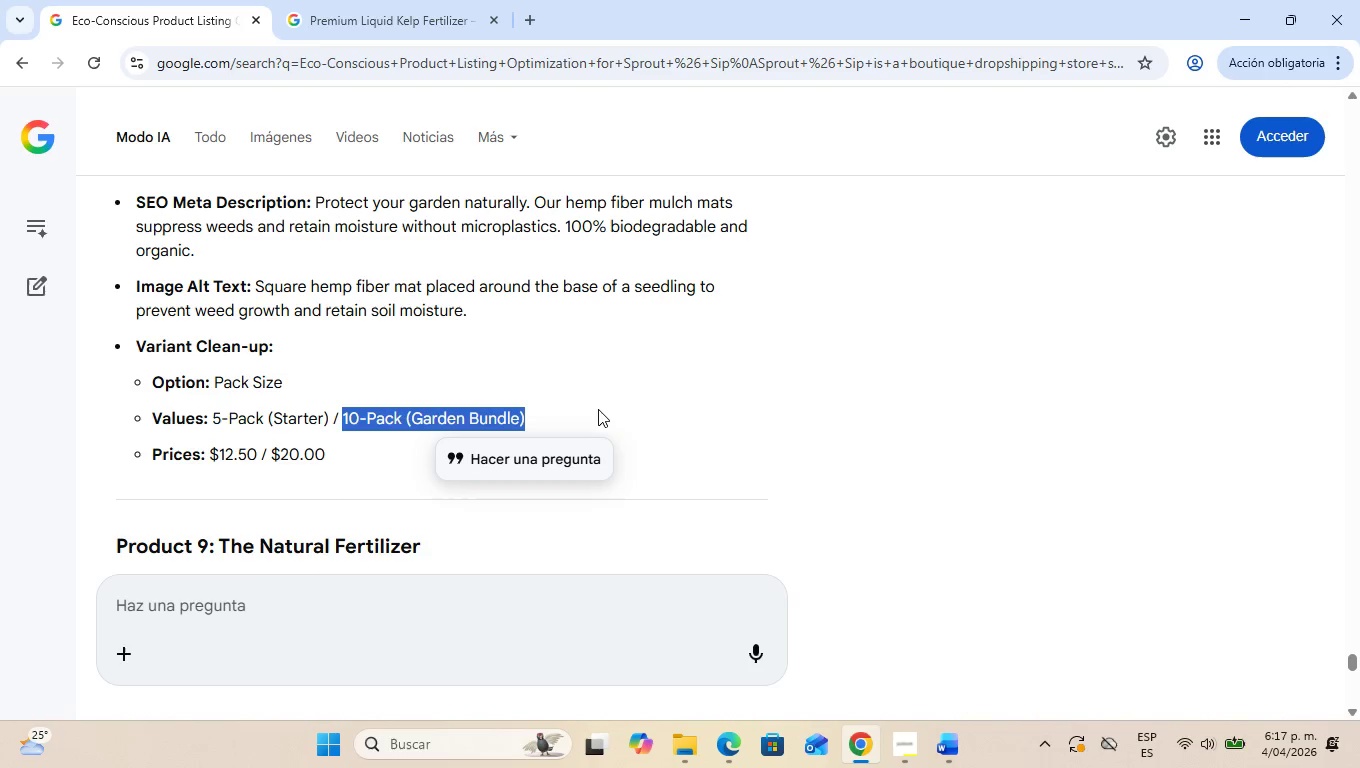 
key(Control+C)
 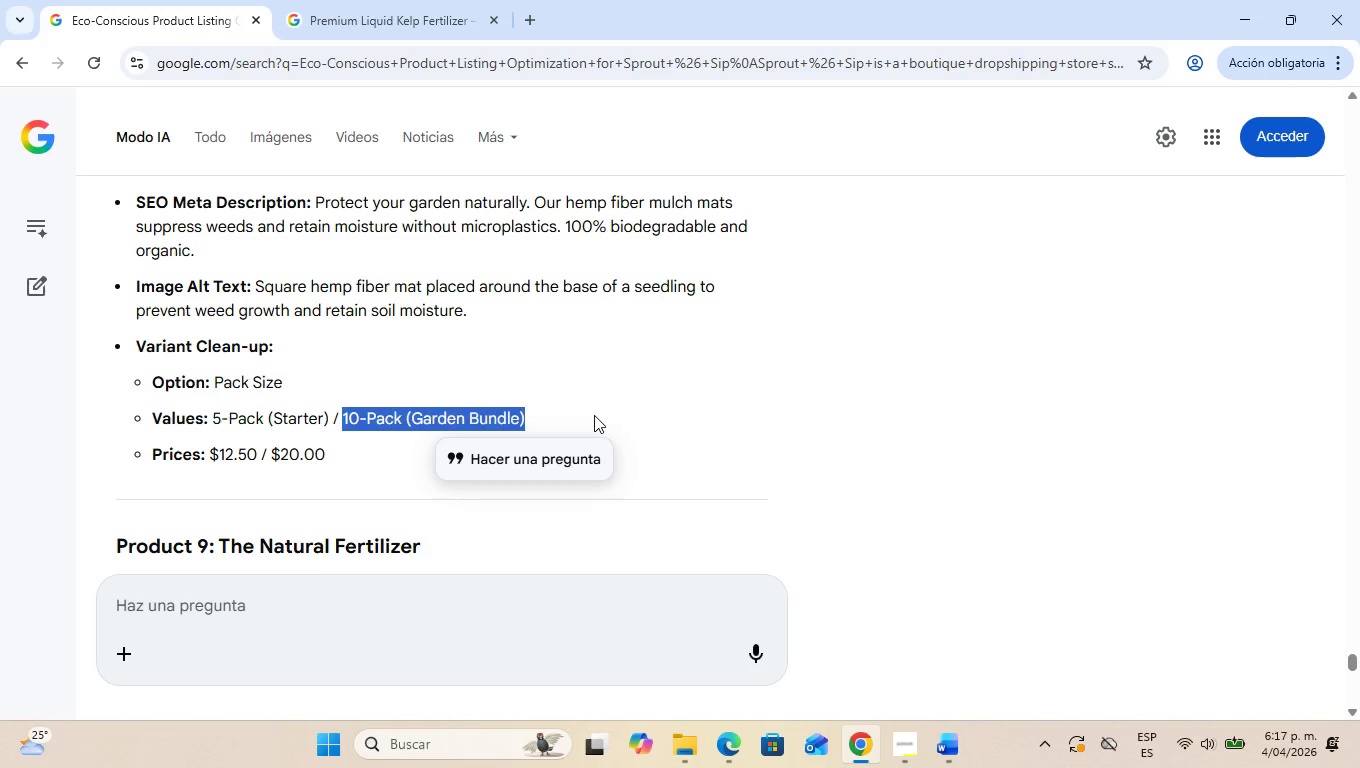 
key(Alt+AltLeft)
 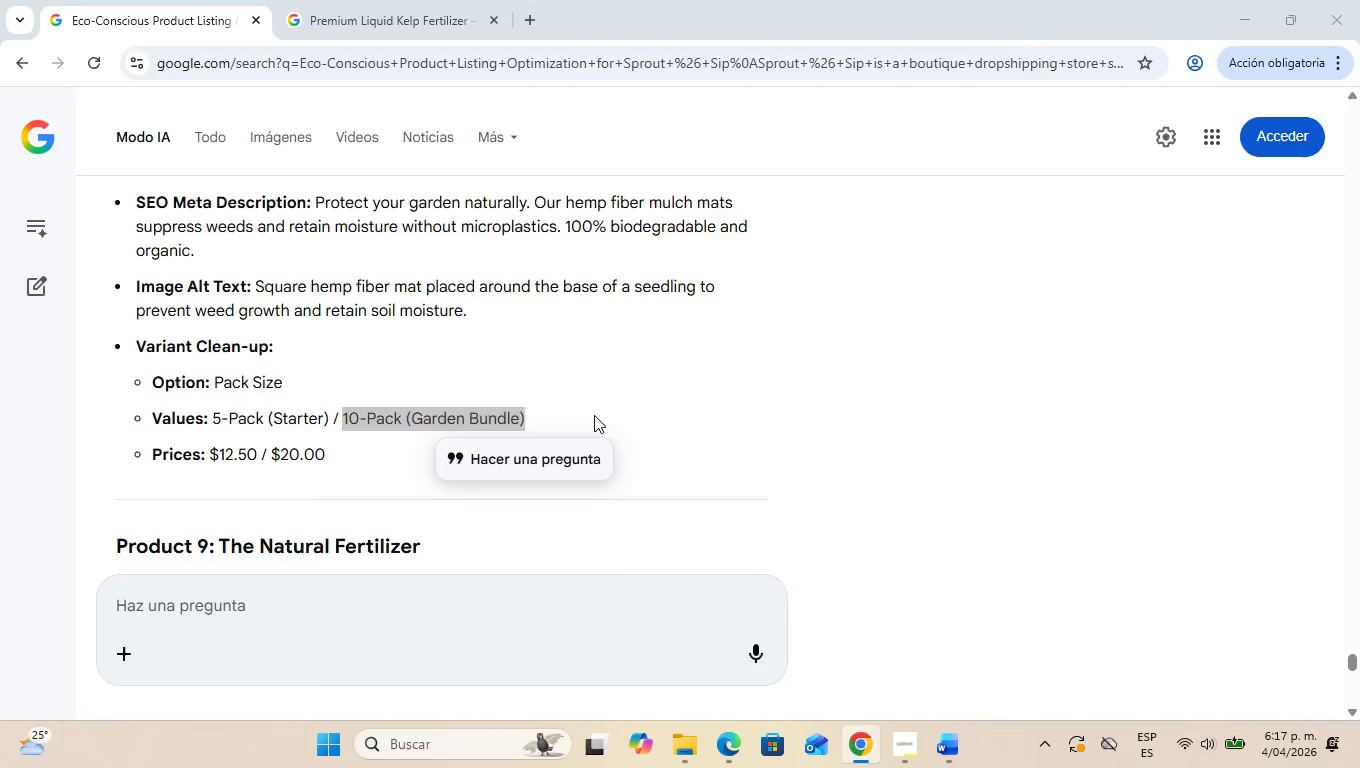 
key(Alt+Tab)
 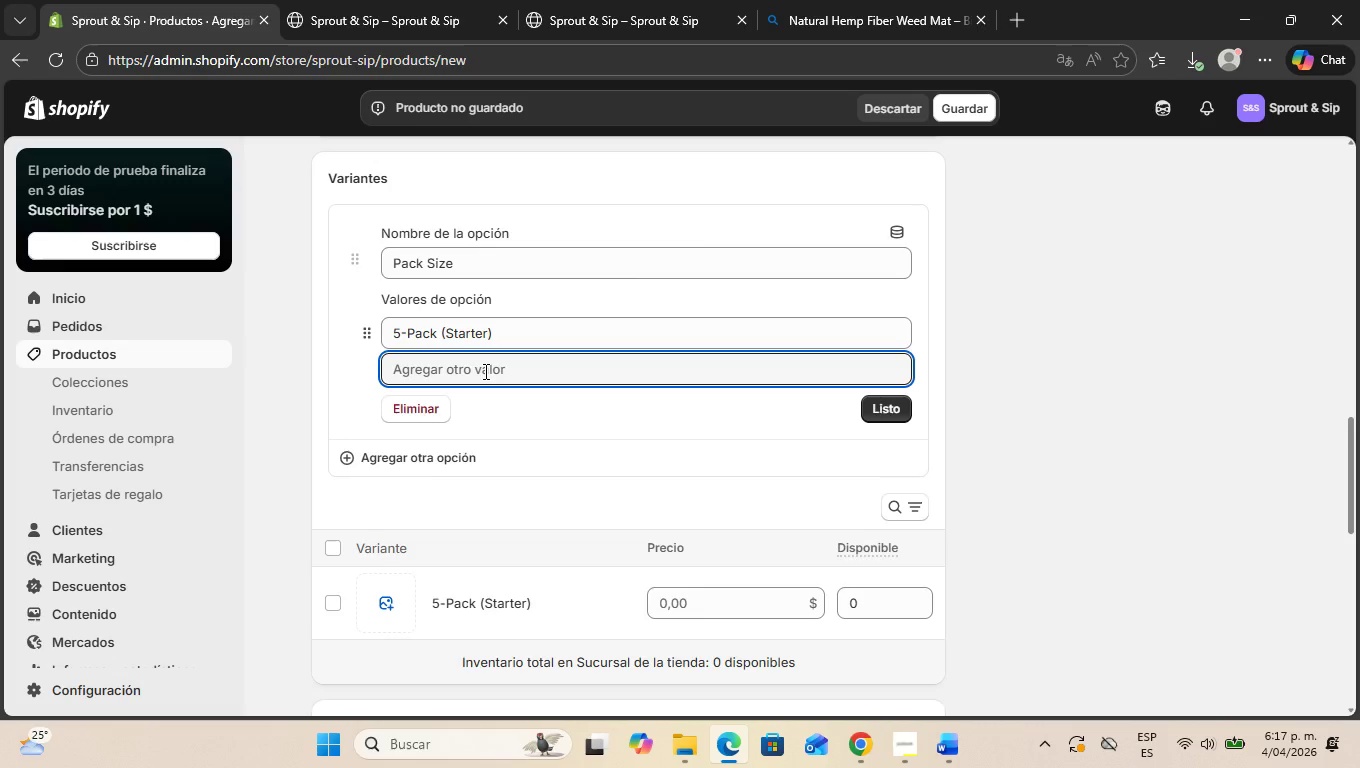 
key(Control+V)
 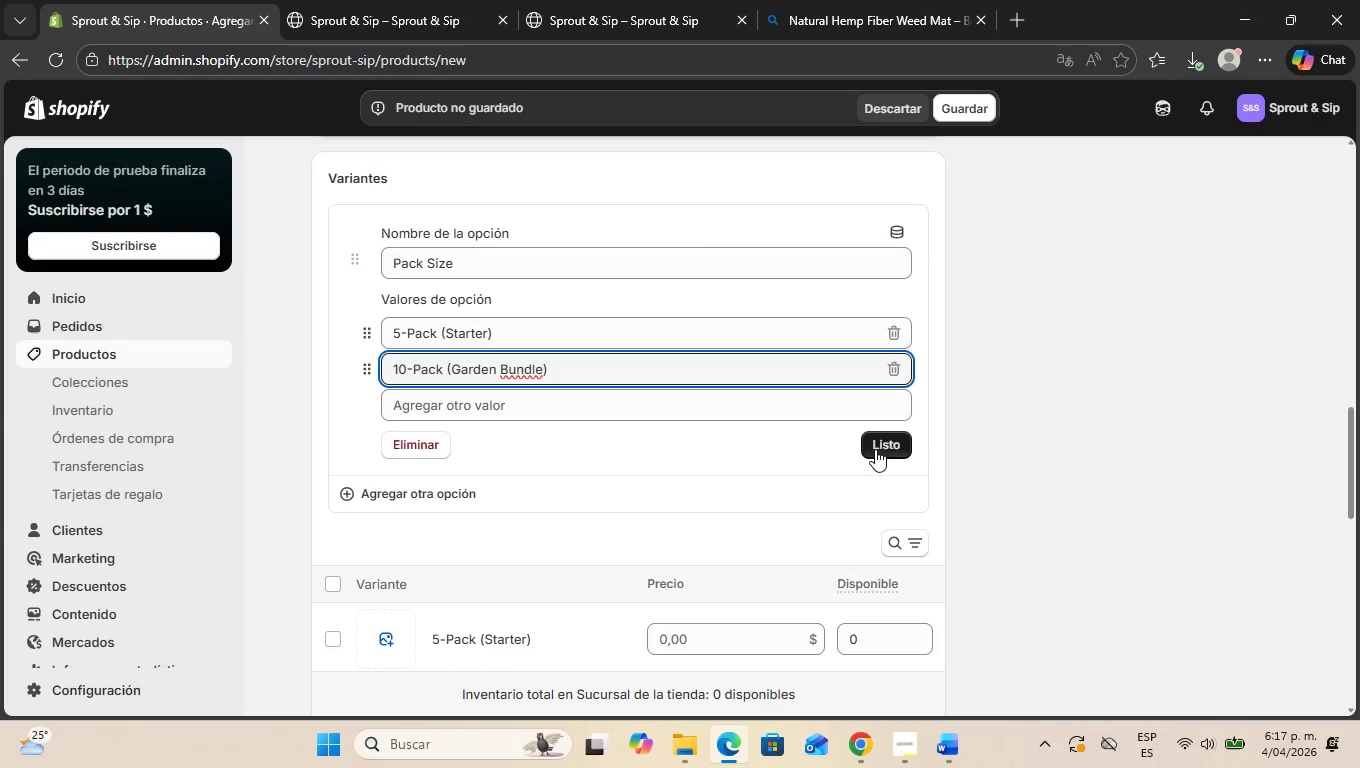 
left_click([879, 441])
 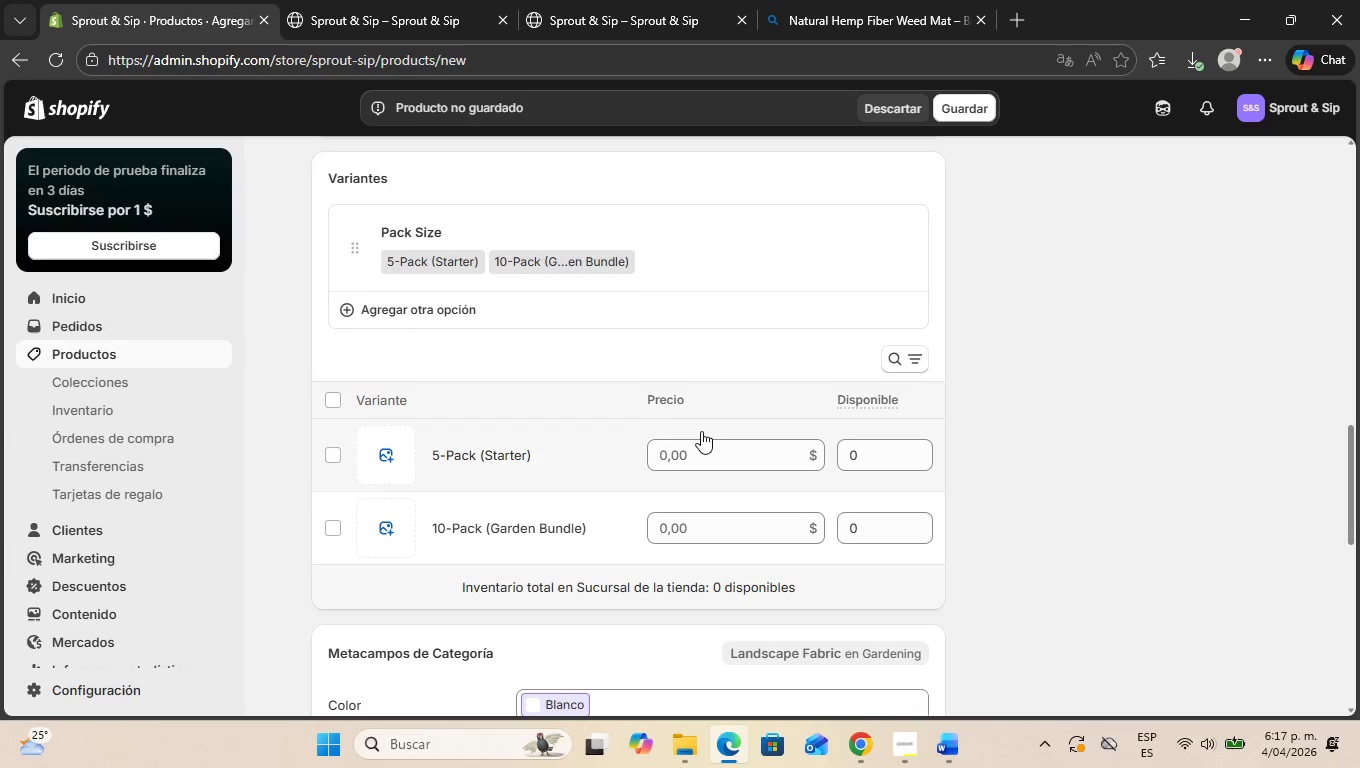 
key(Alt+Control+AltLeft)
 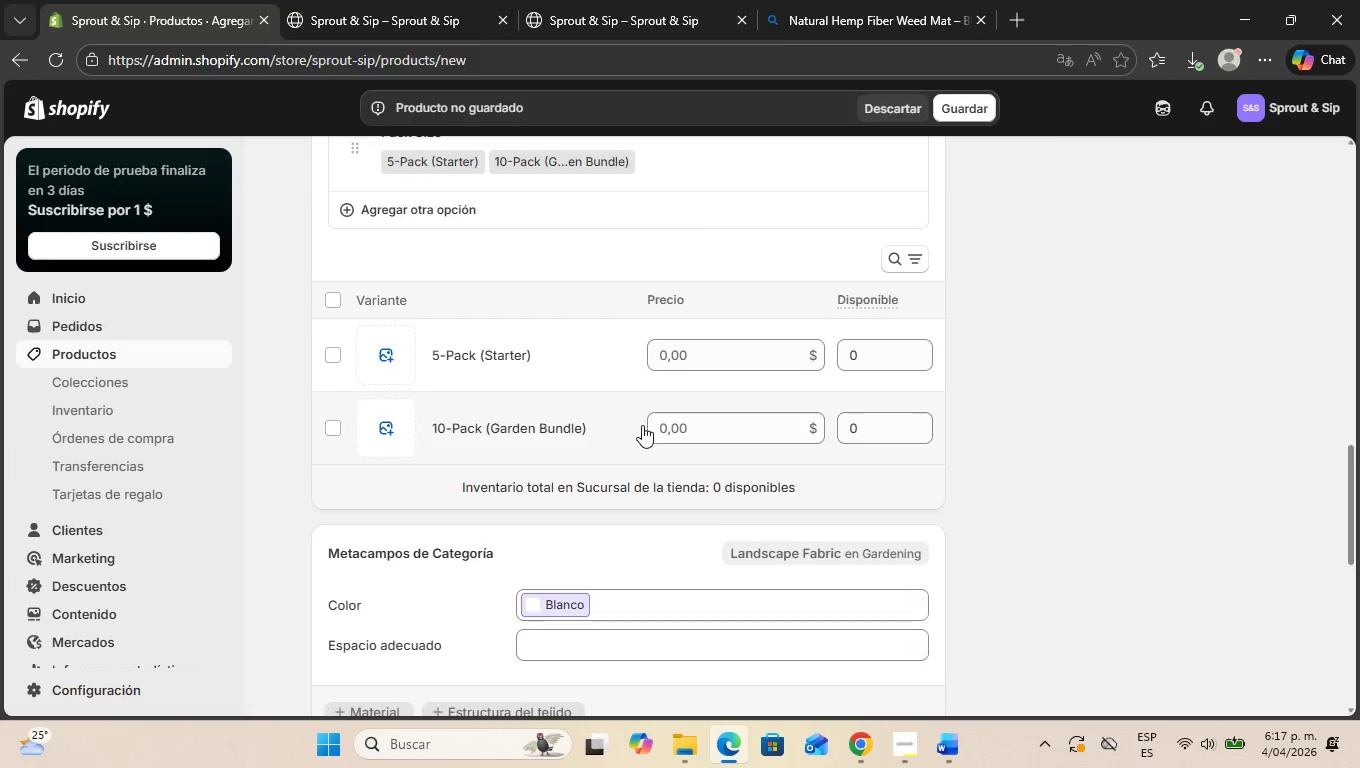 
scroll: coordinate [646, 426], scroll_direction: down, amount: 1.0
 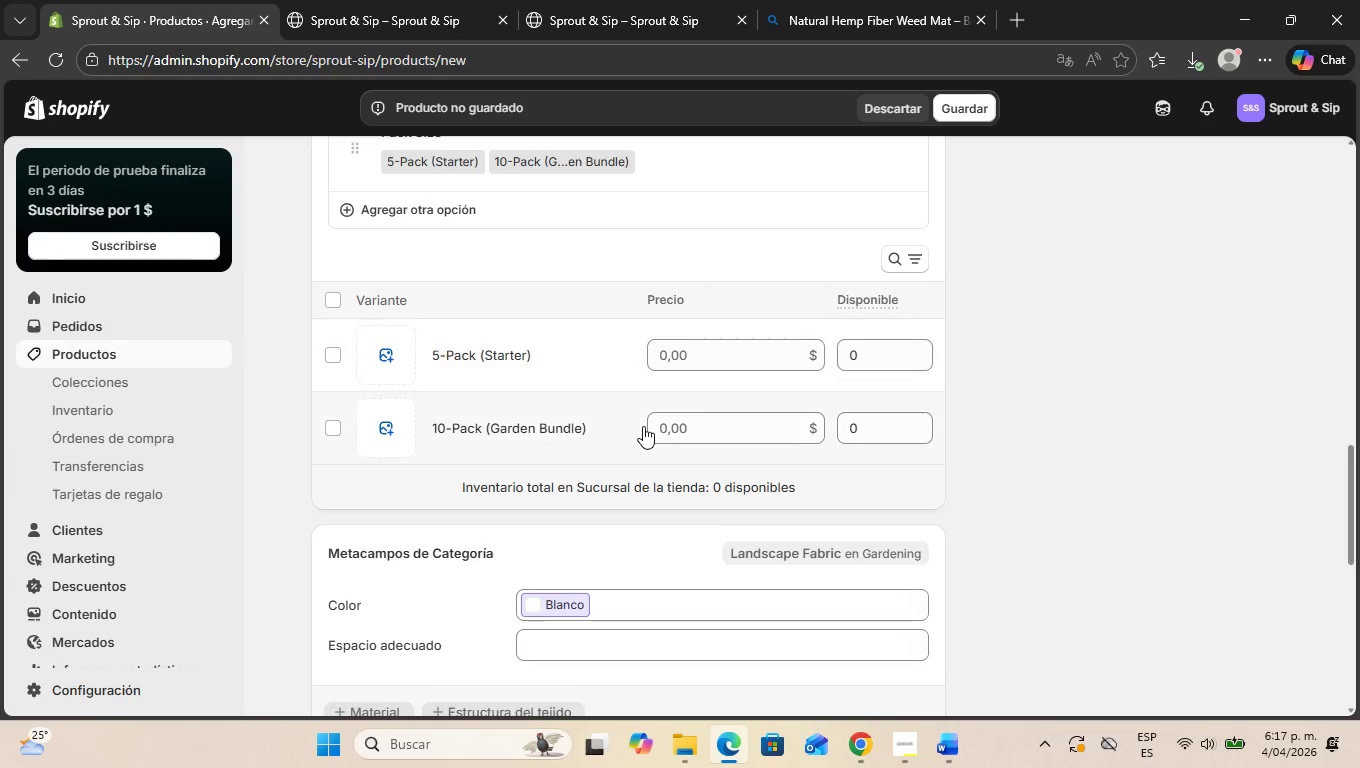 
key(Alt+Control+Tab)
 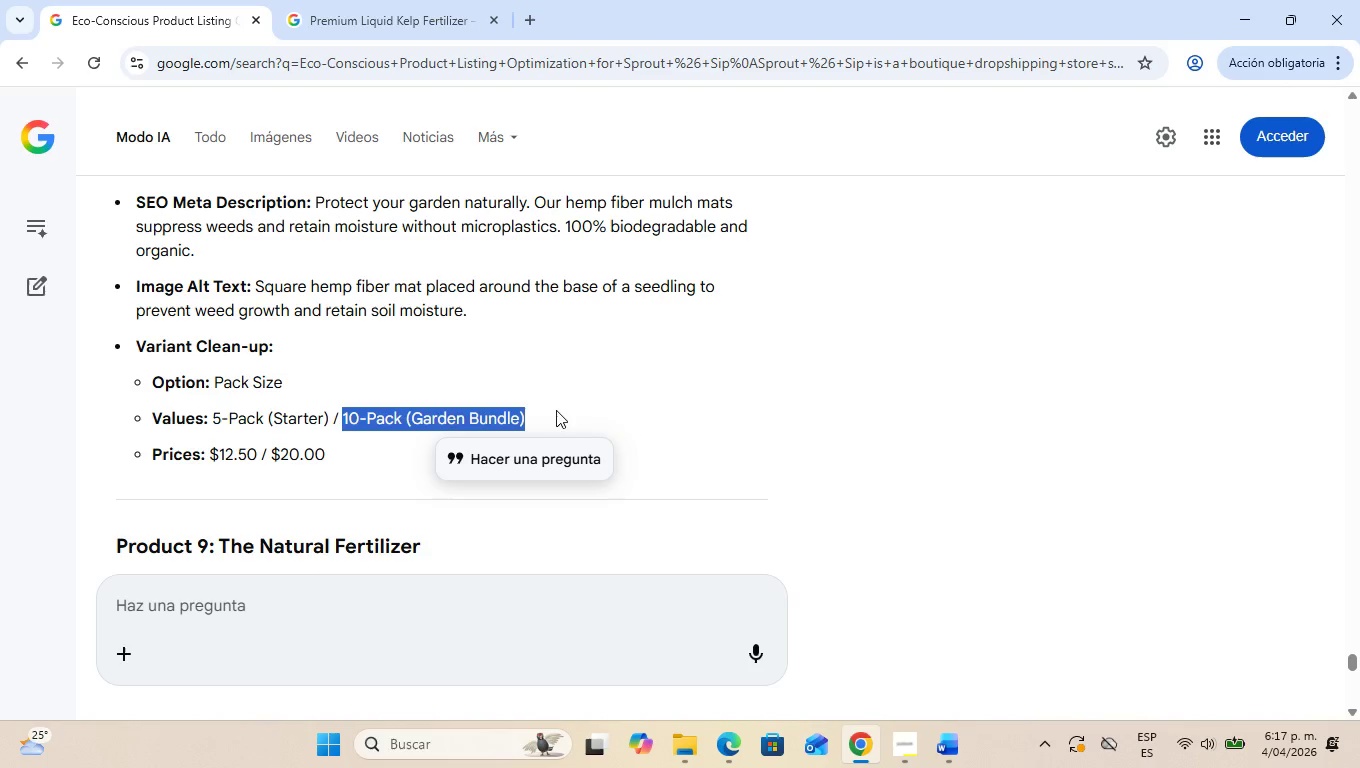 
left_click([603, 386])
 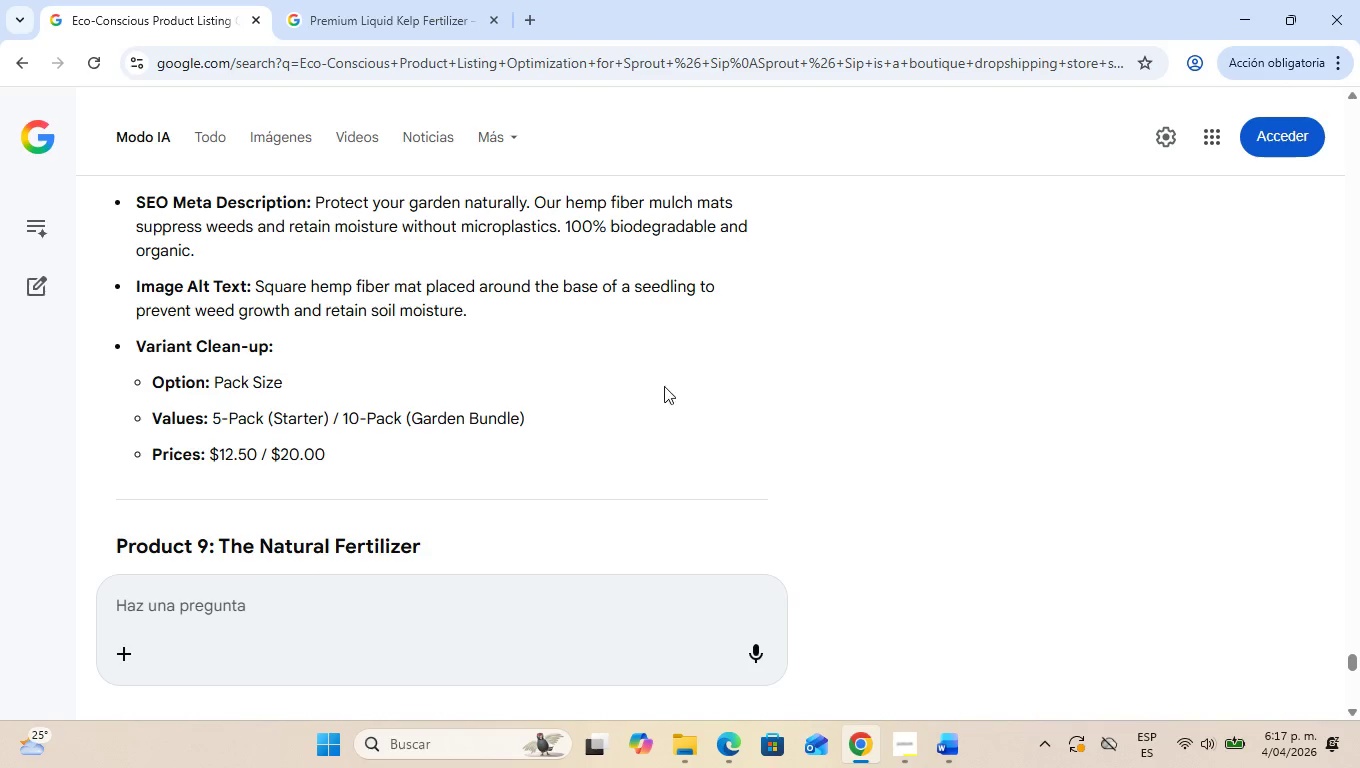 
key(Alt+Control+AltLeft)
 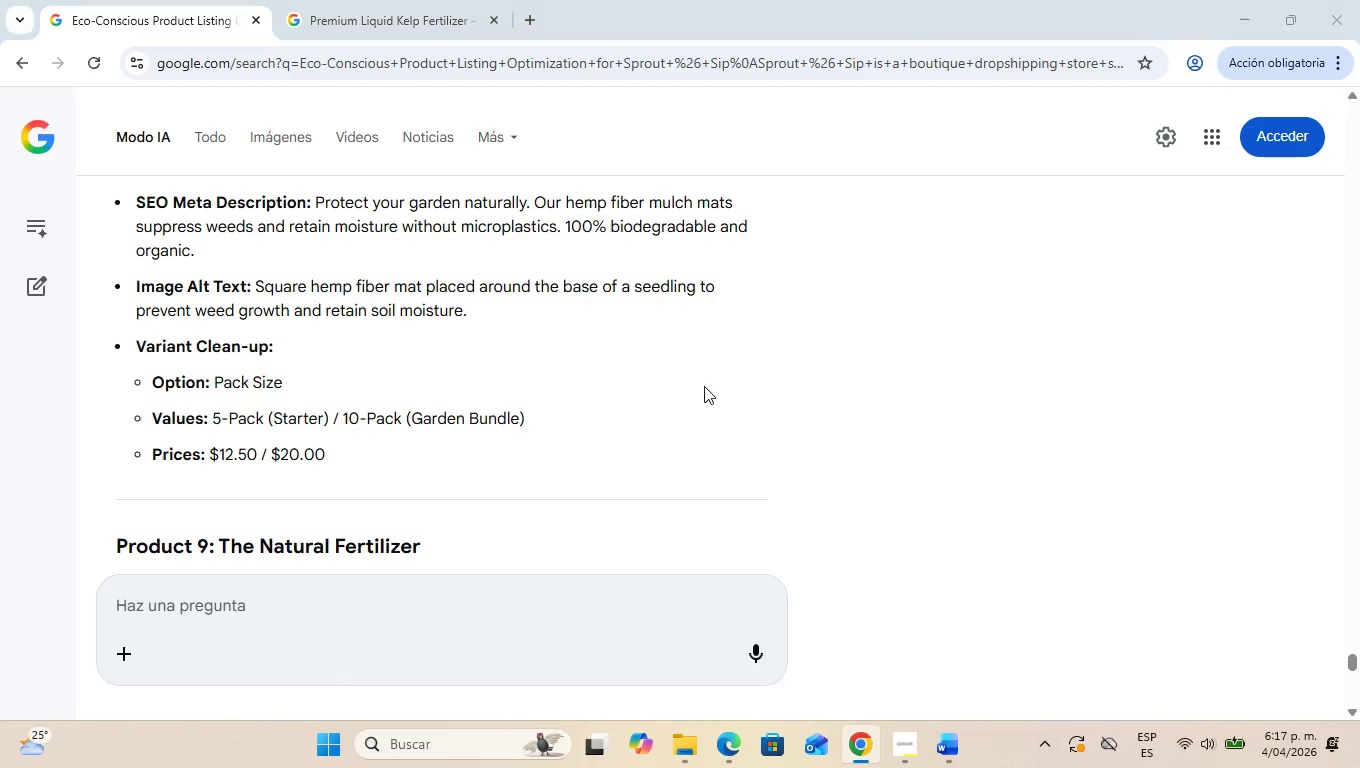 
key(Alt+Control+Tab)
 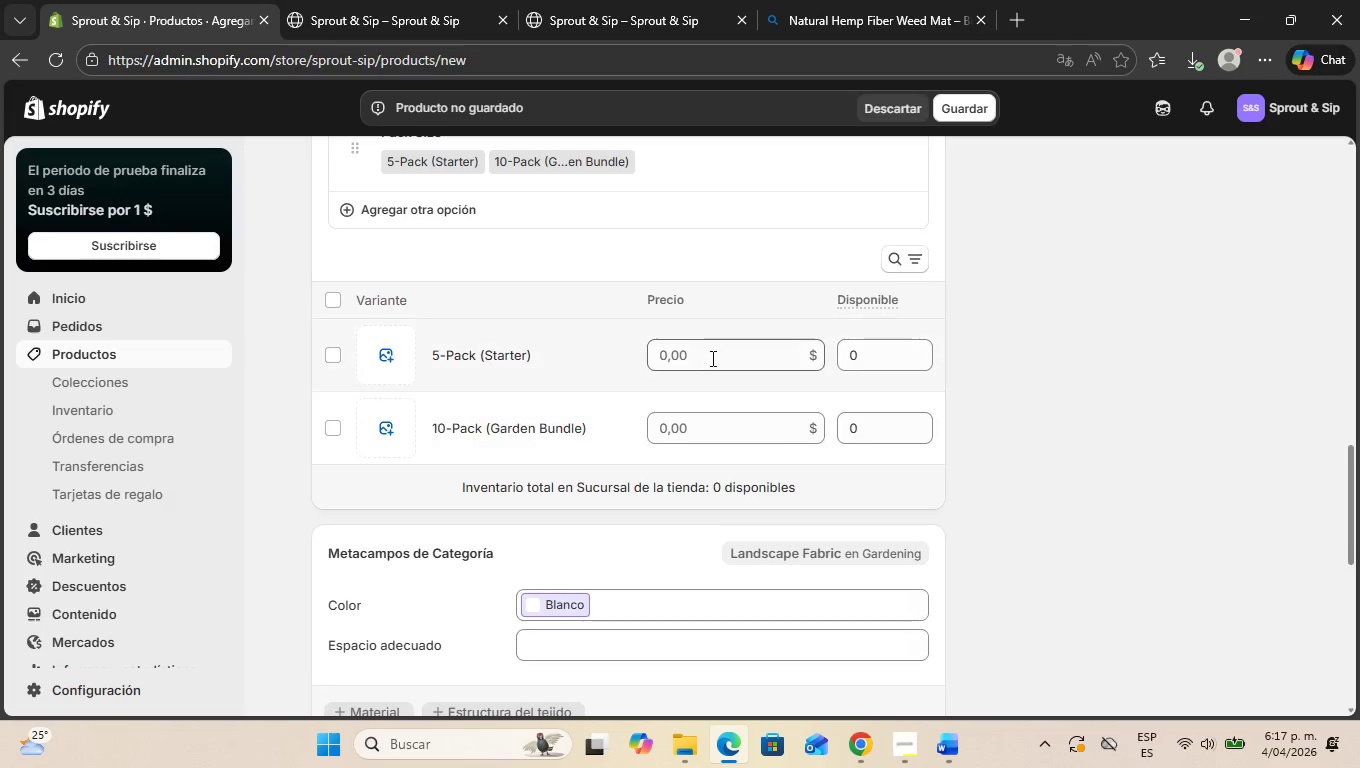 
left_click([711, 356])
 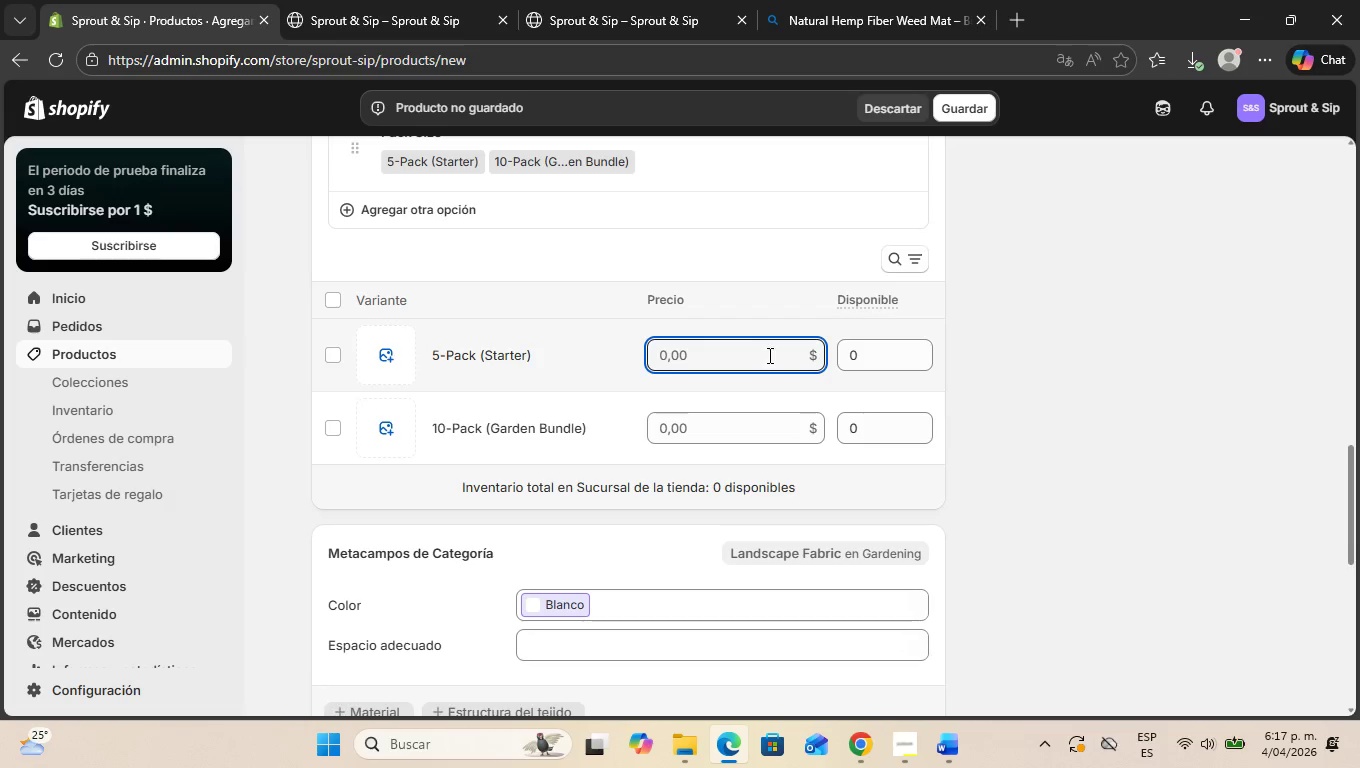 
key(Control+1)
 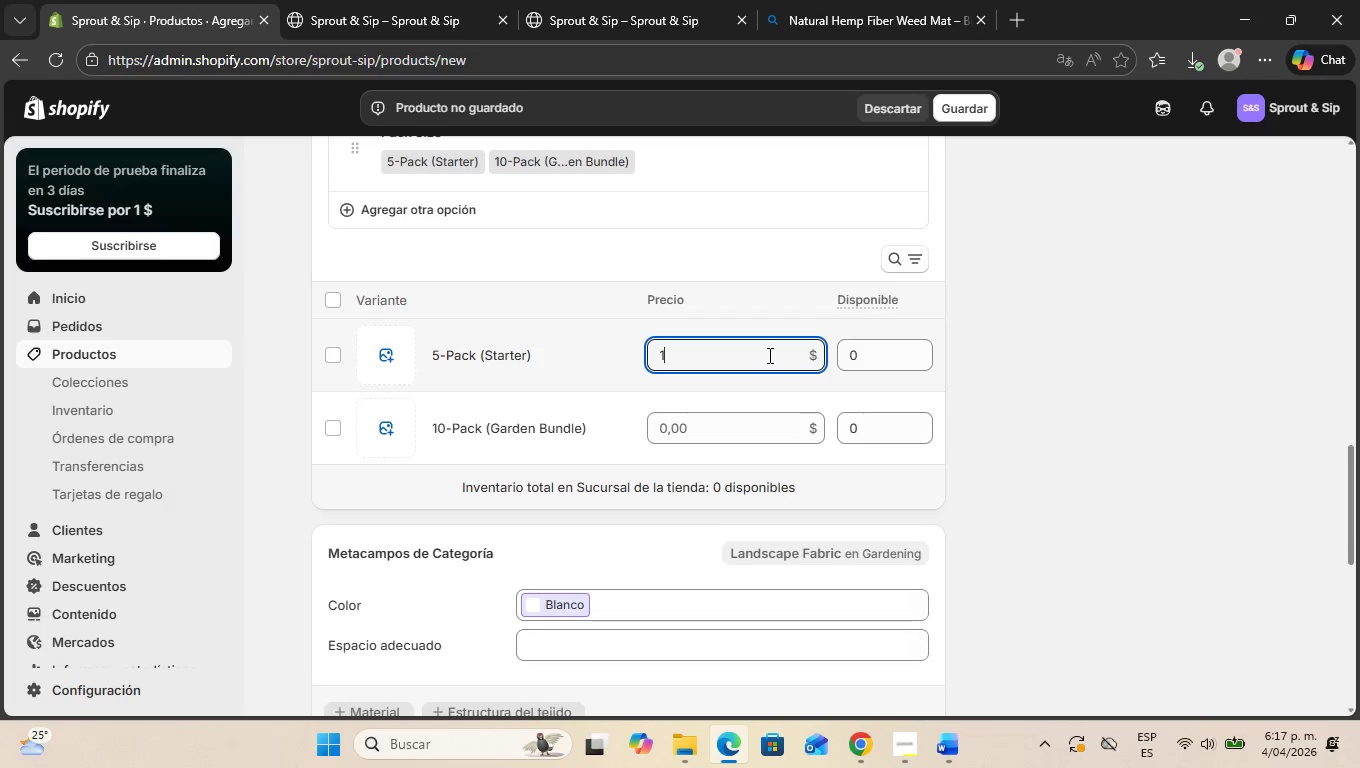 
key(Control+2)
 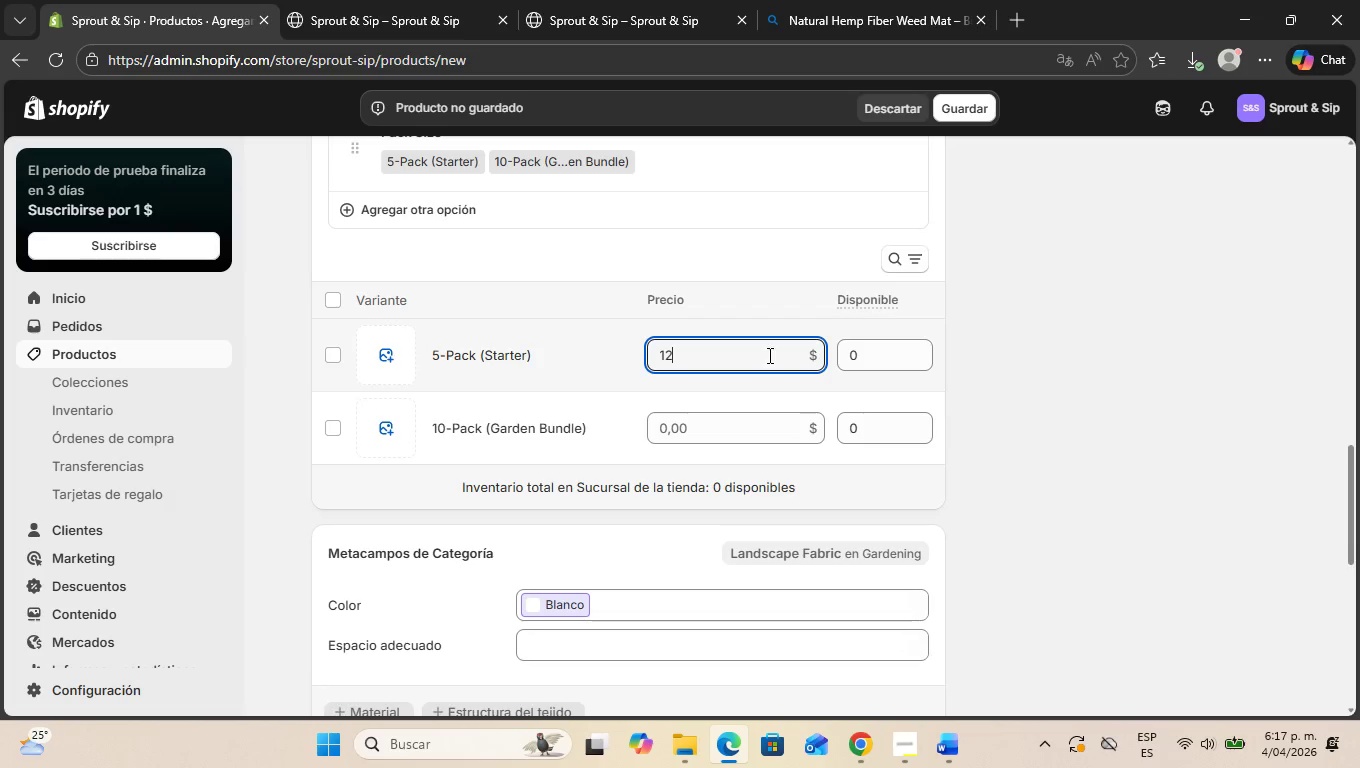 
key(Control+5)
 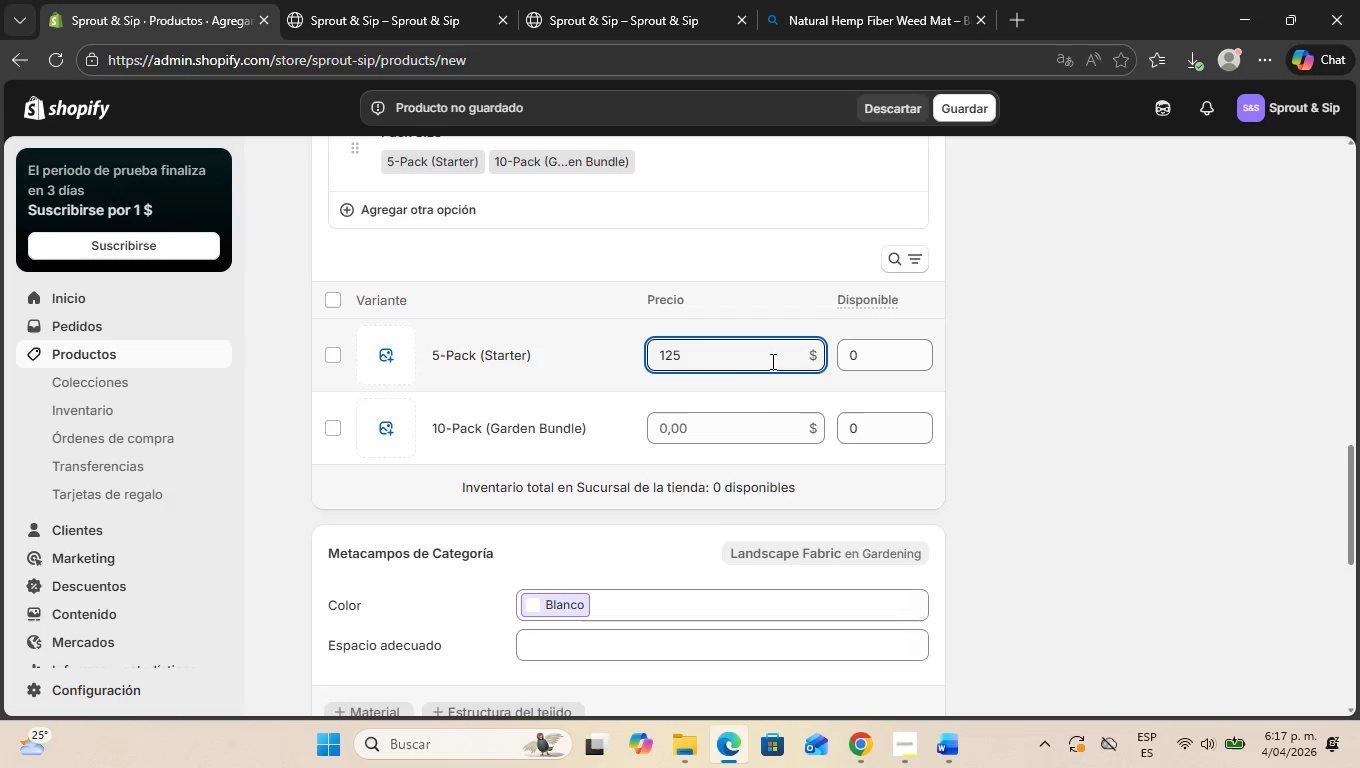 
left_click([748, 421])
 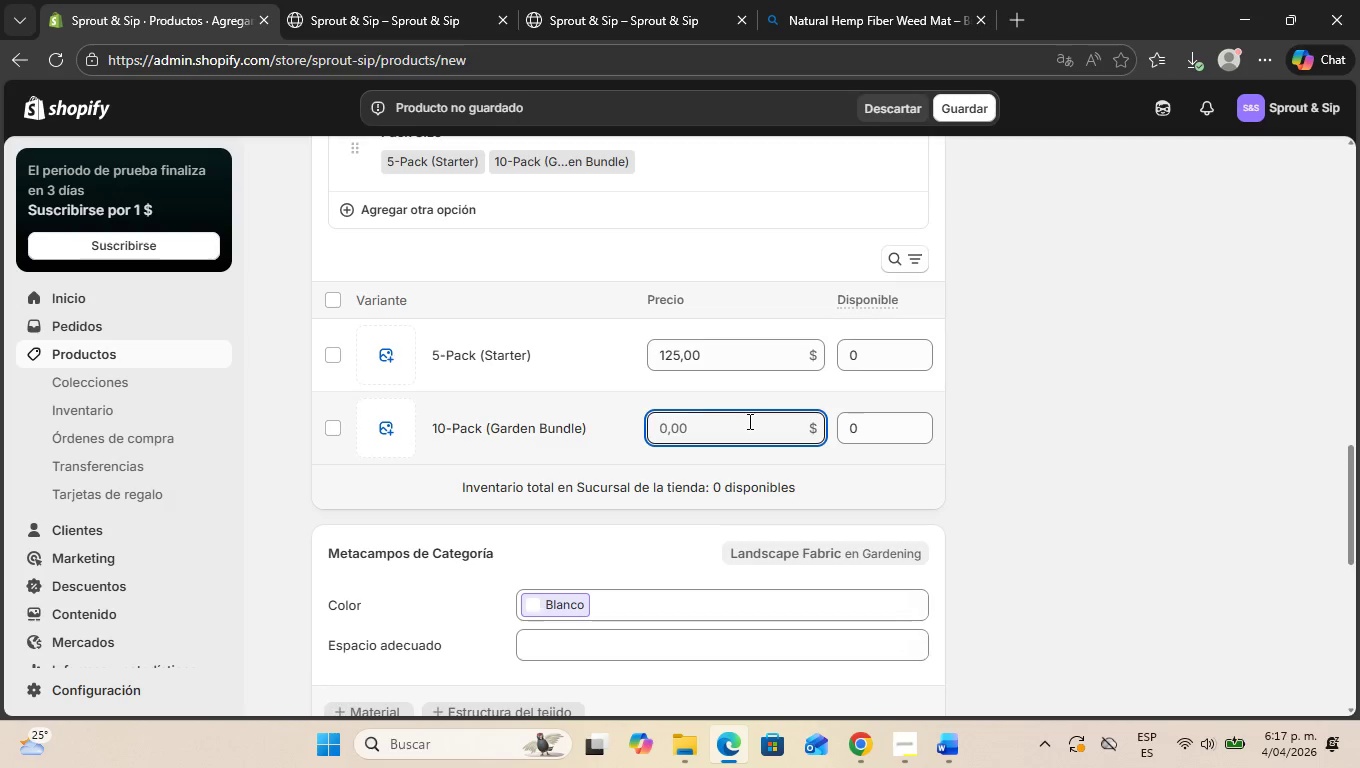 
key(Control+2)
 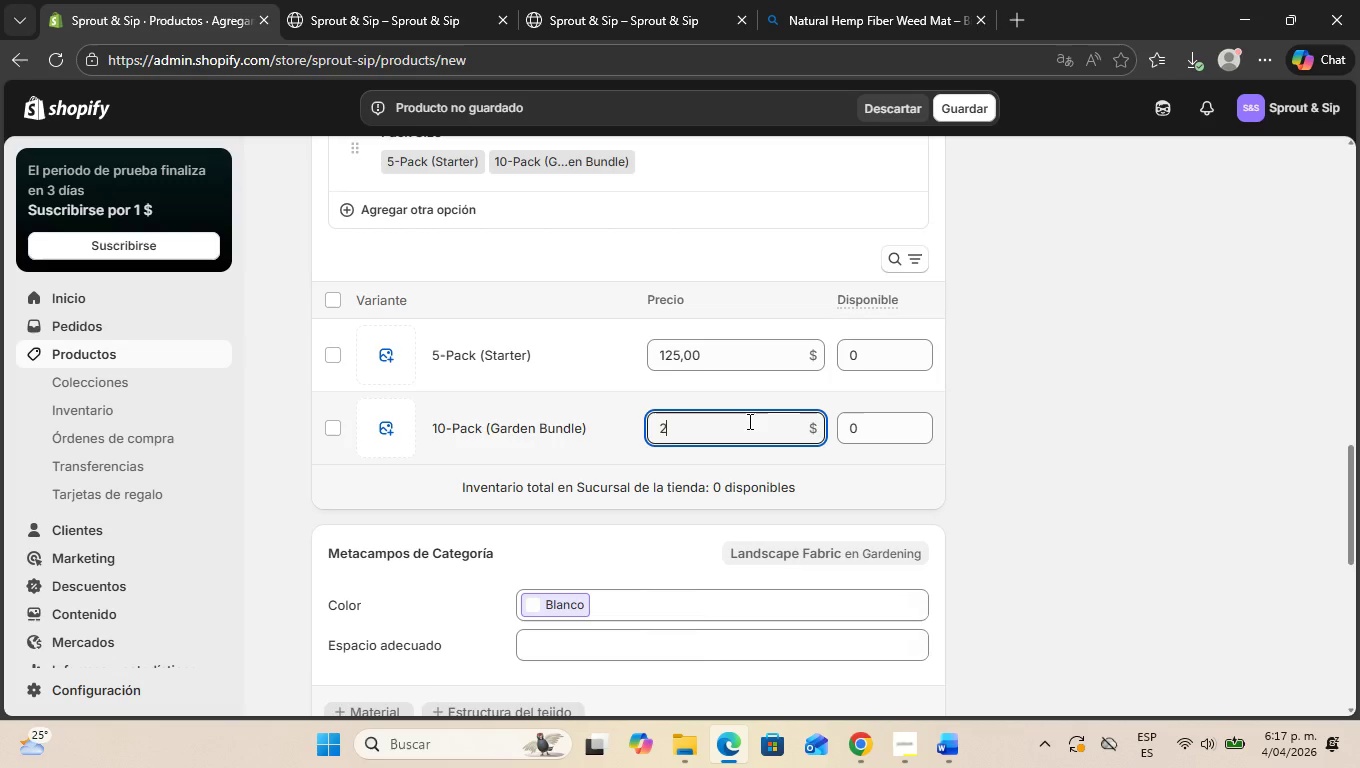 
key(Control+0)
 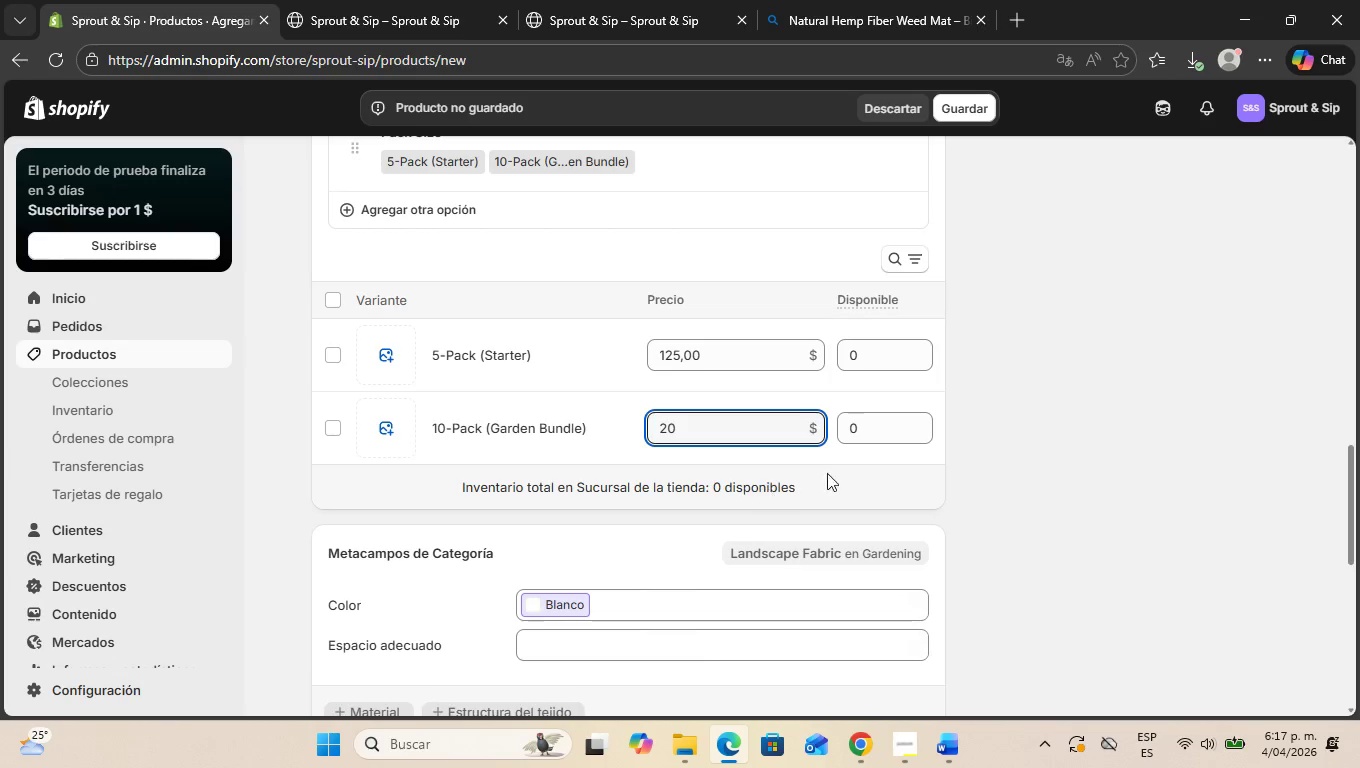 
left_click([936, 463])
 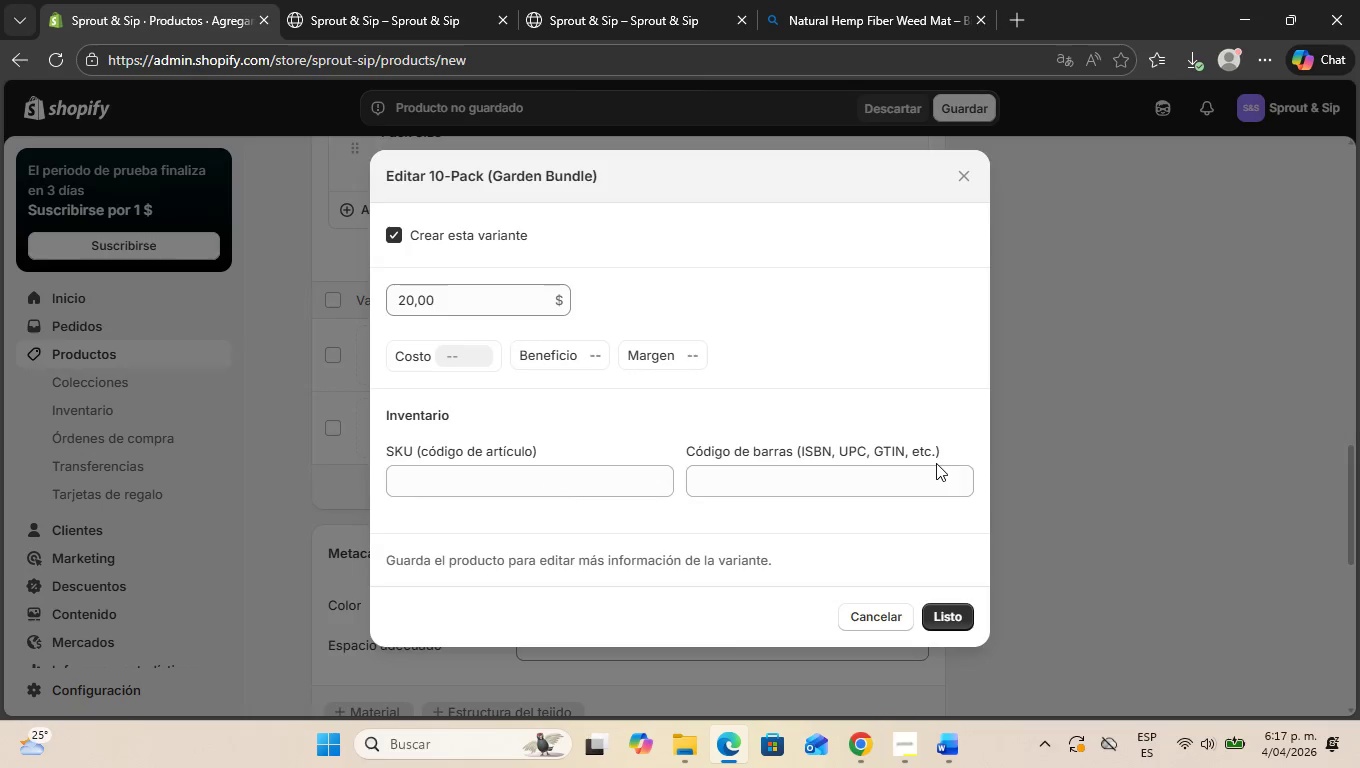 
key(Alt+Control+AltLeft)
 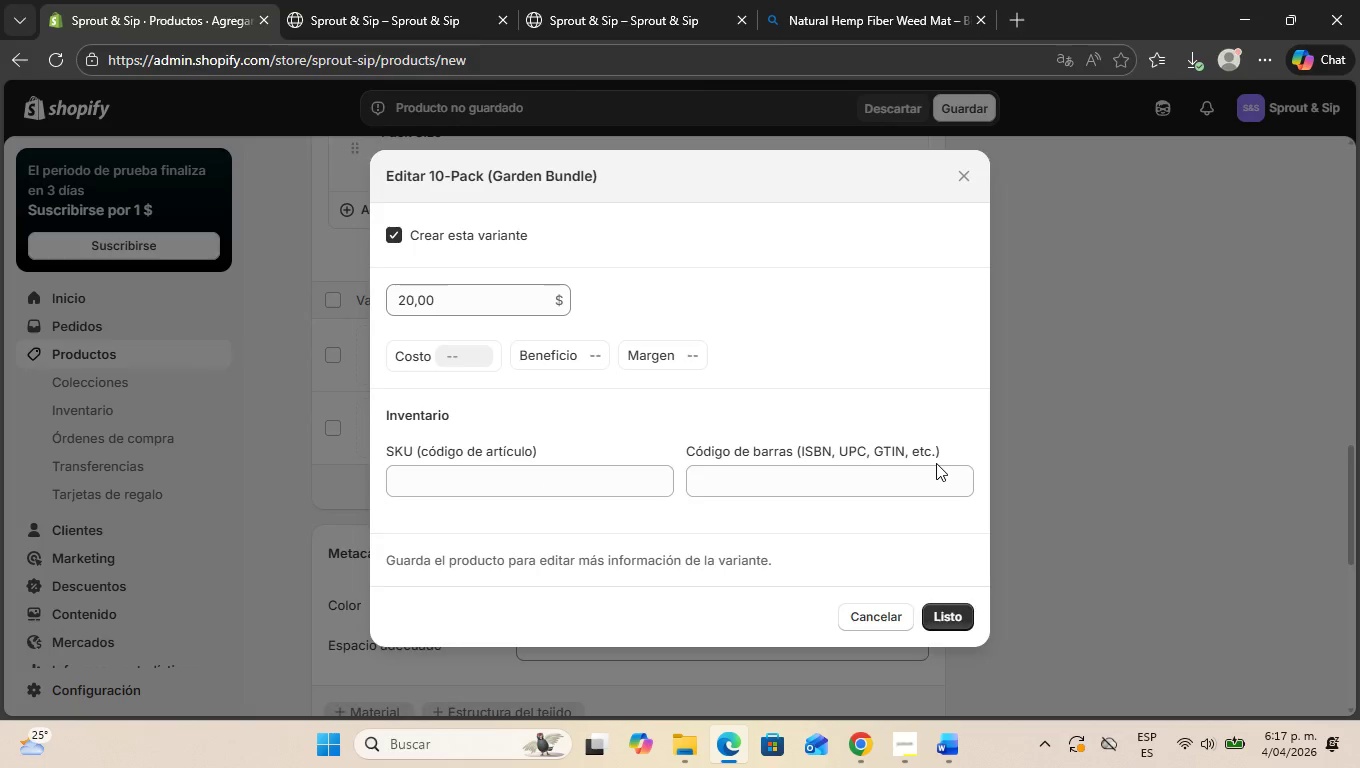 
key(Alt+Control+Tab)
 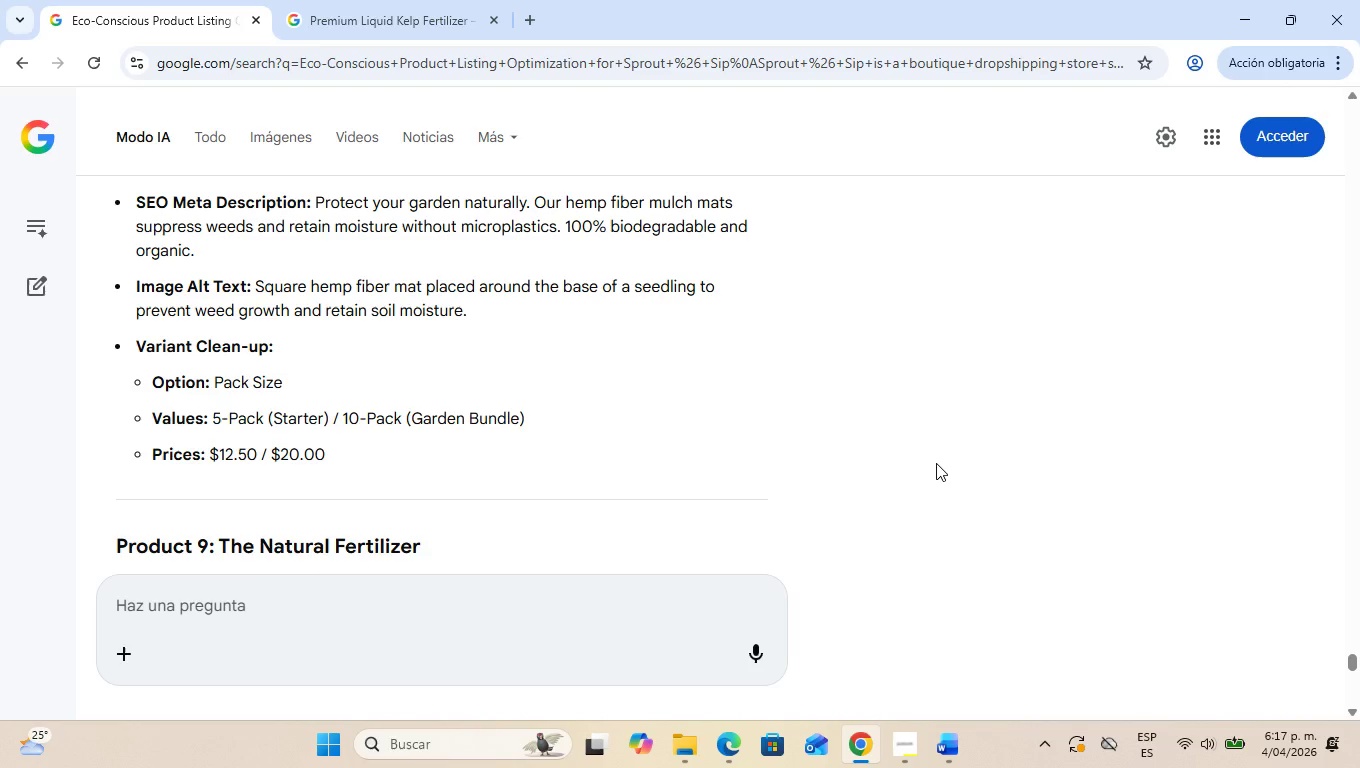 
key(Alt+Control+AltLeft)
 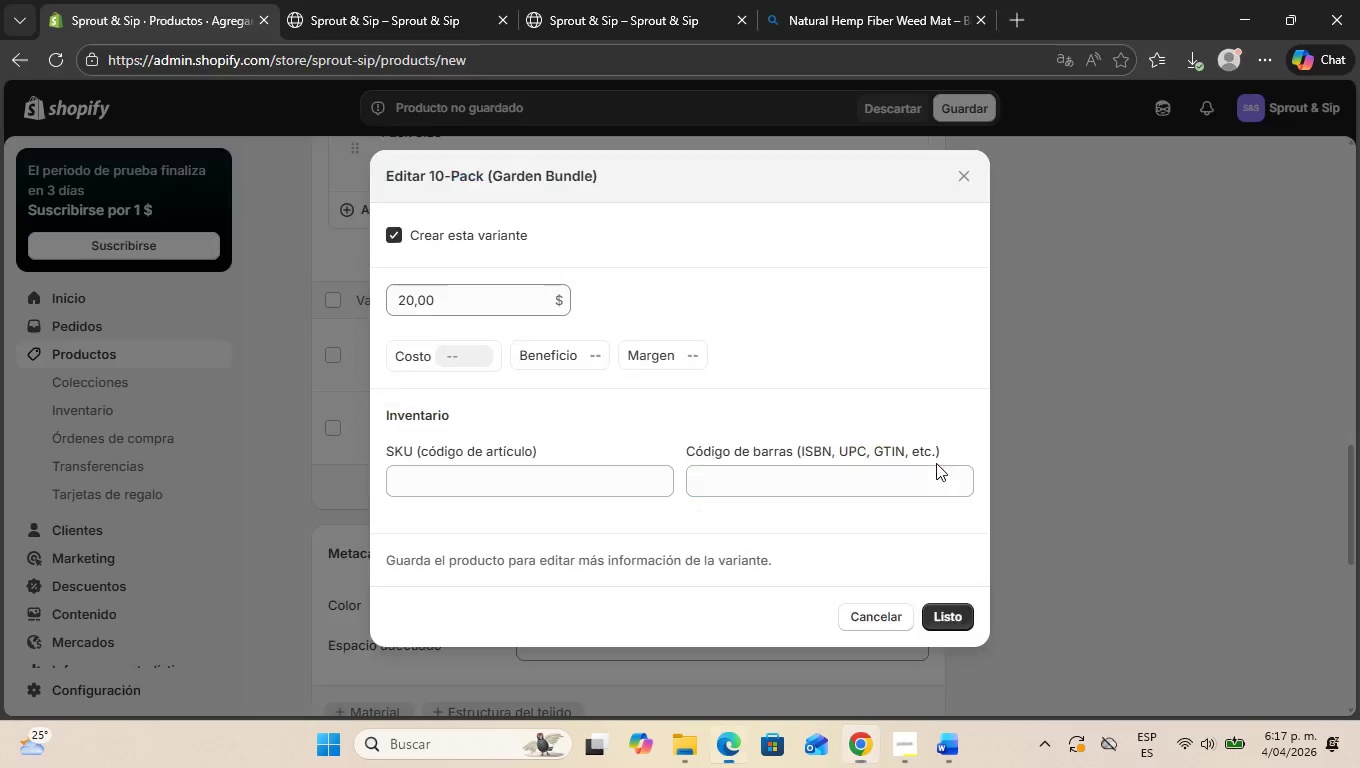 
key(Alt+Control+Tab)
 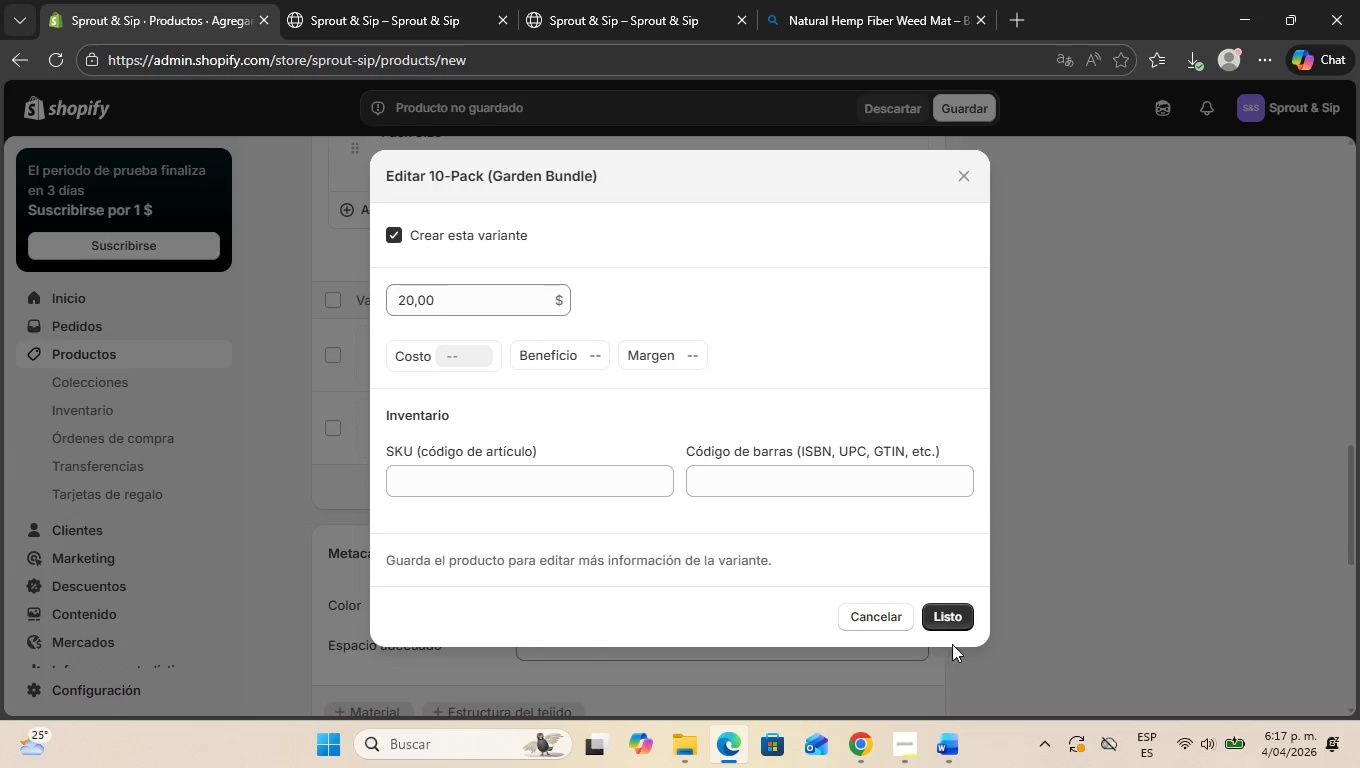 
left_click([950, 612])
 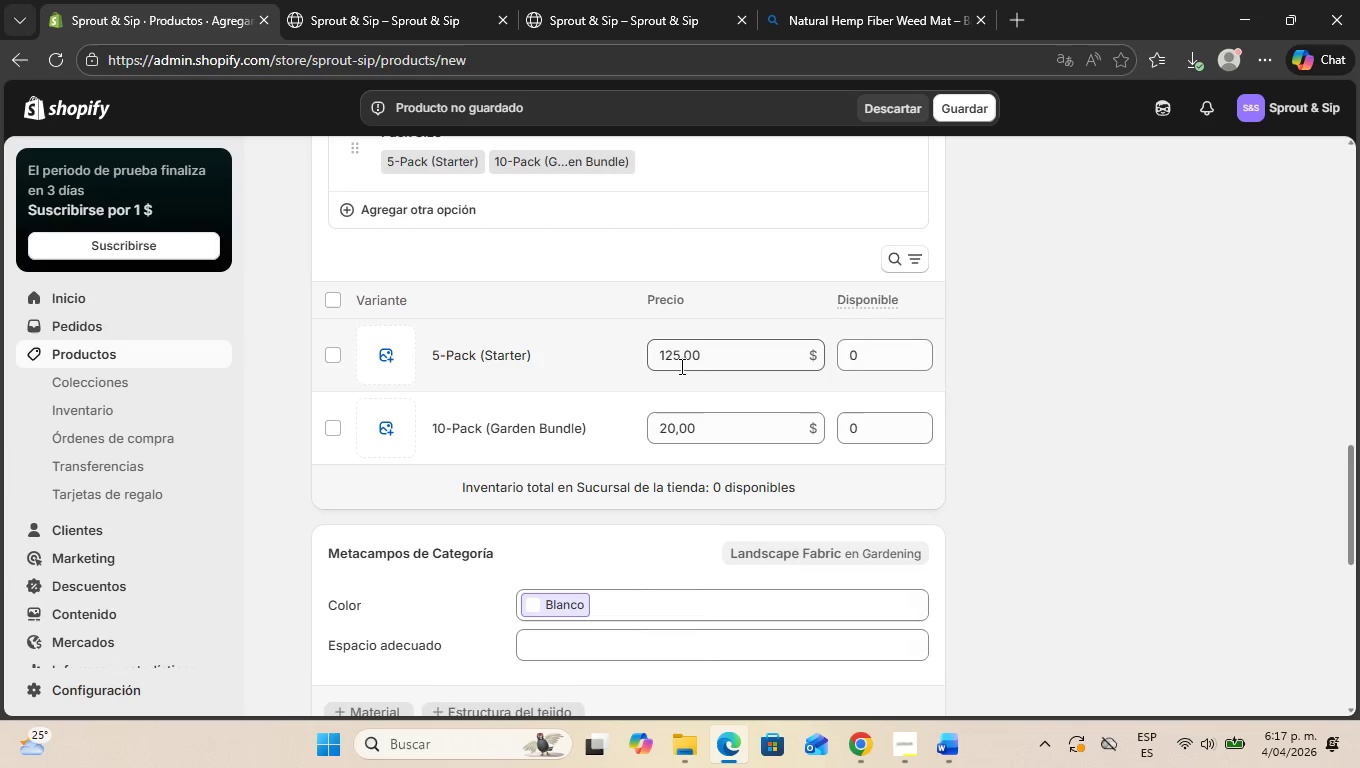 
left_click([681, 355])
 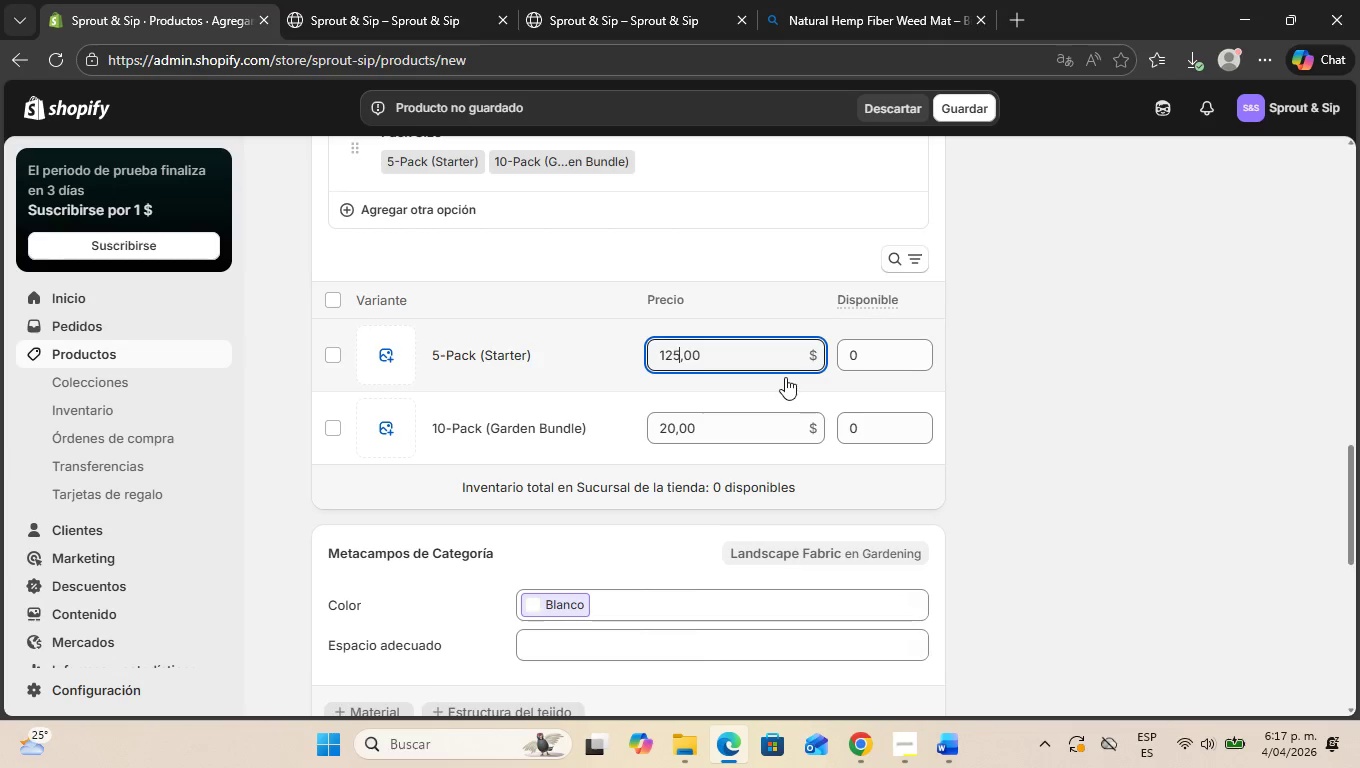 
key(Alt+Control+AltLeft)
 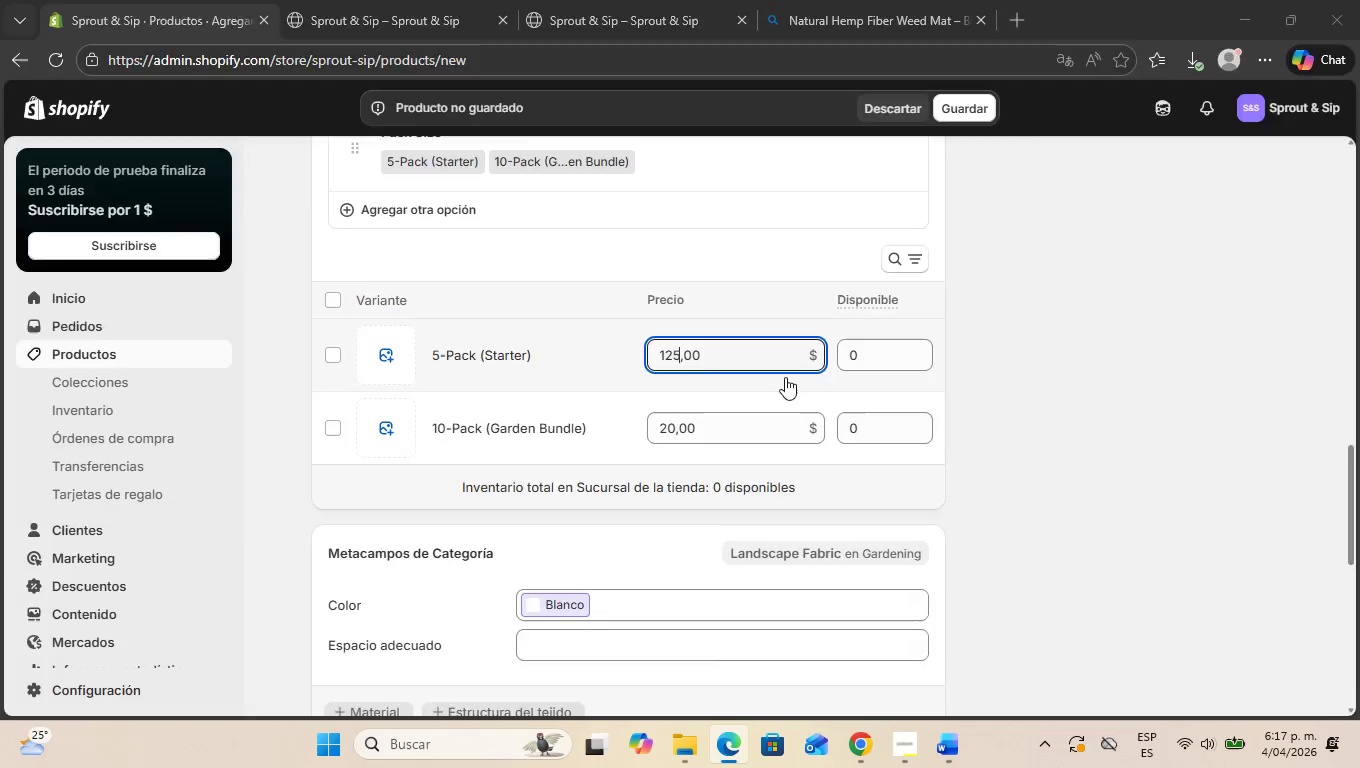 
key(Alt+Control+Tab)
 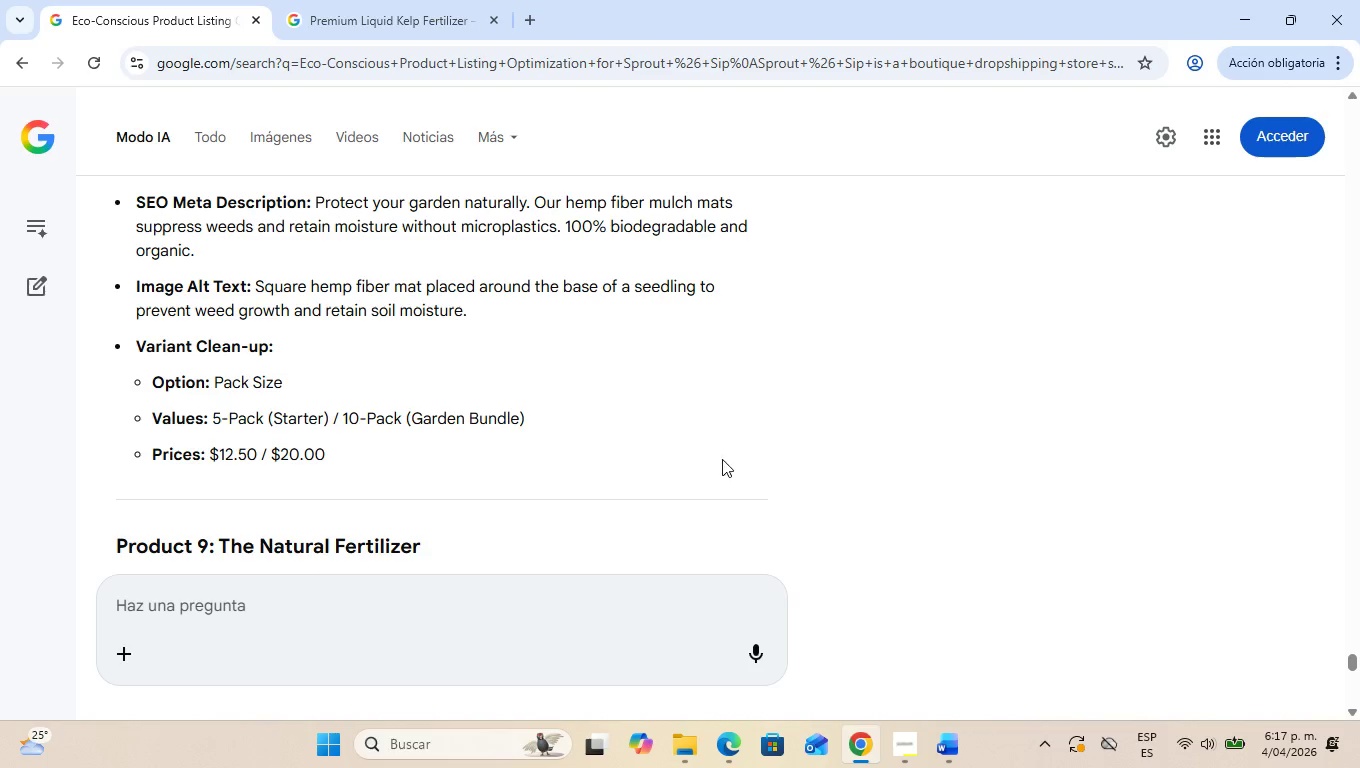 
key(Alt+Control+AltLeft)
 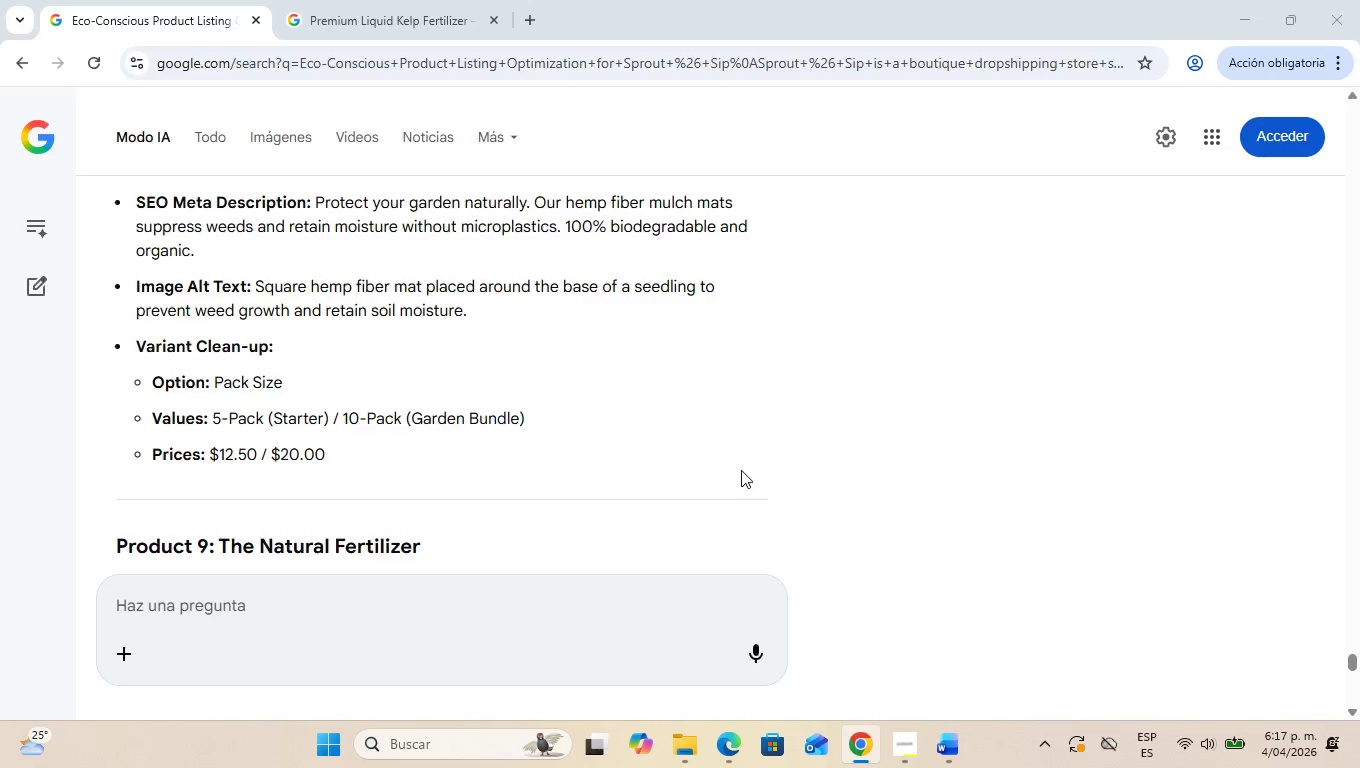 
key(Alt+Control+Tab)
 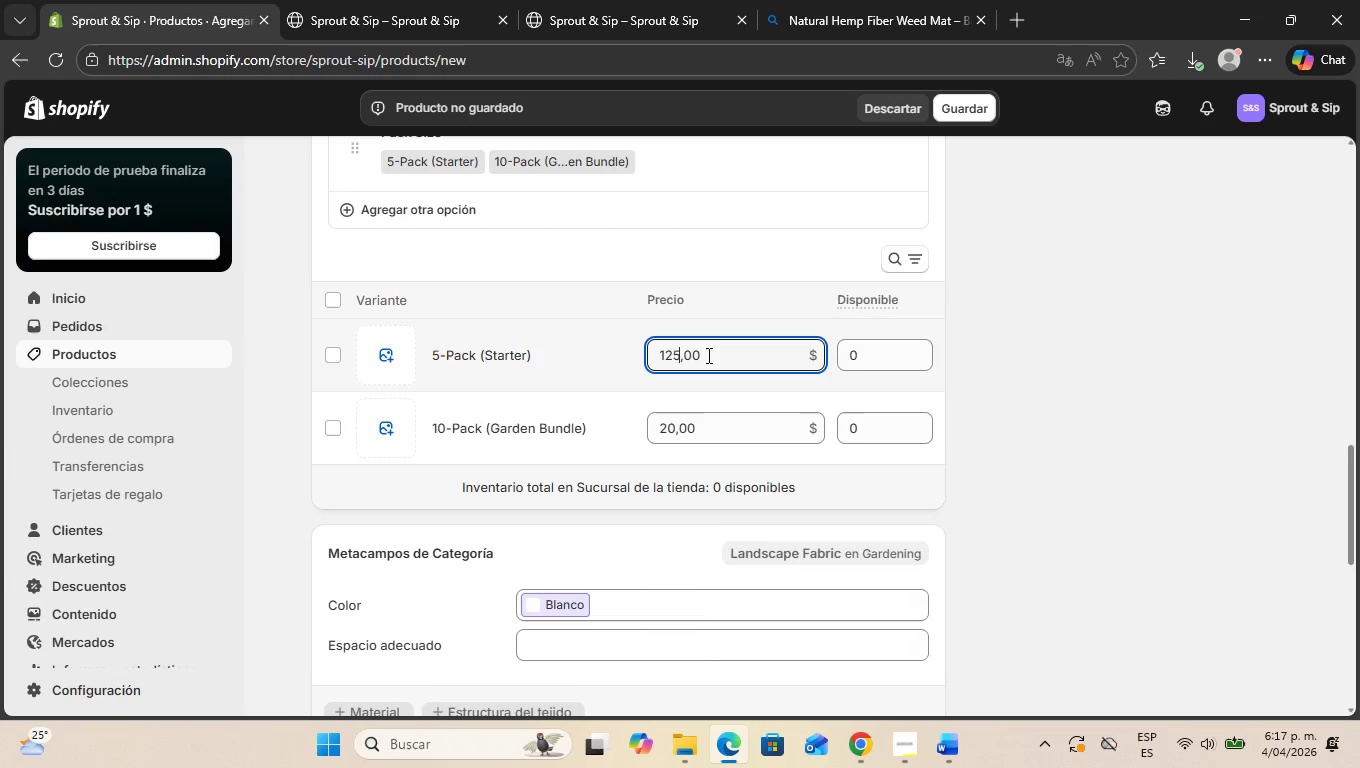 
key(Control+Backspace)
 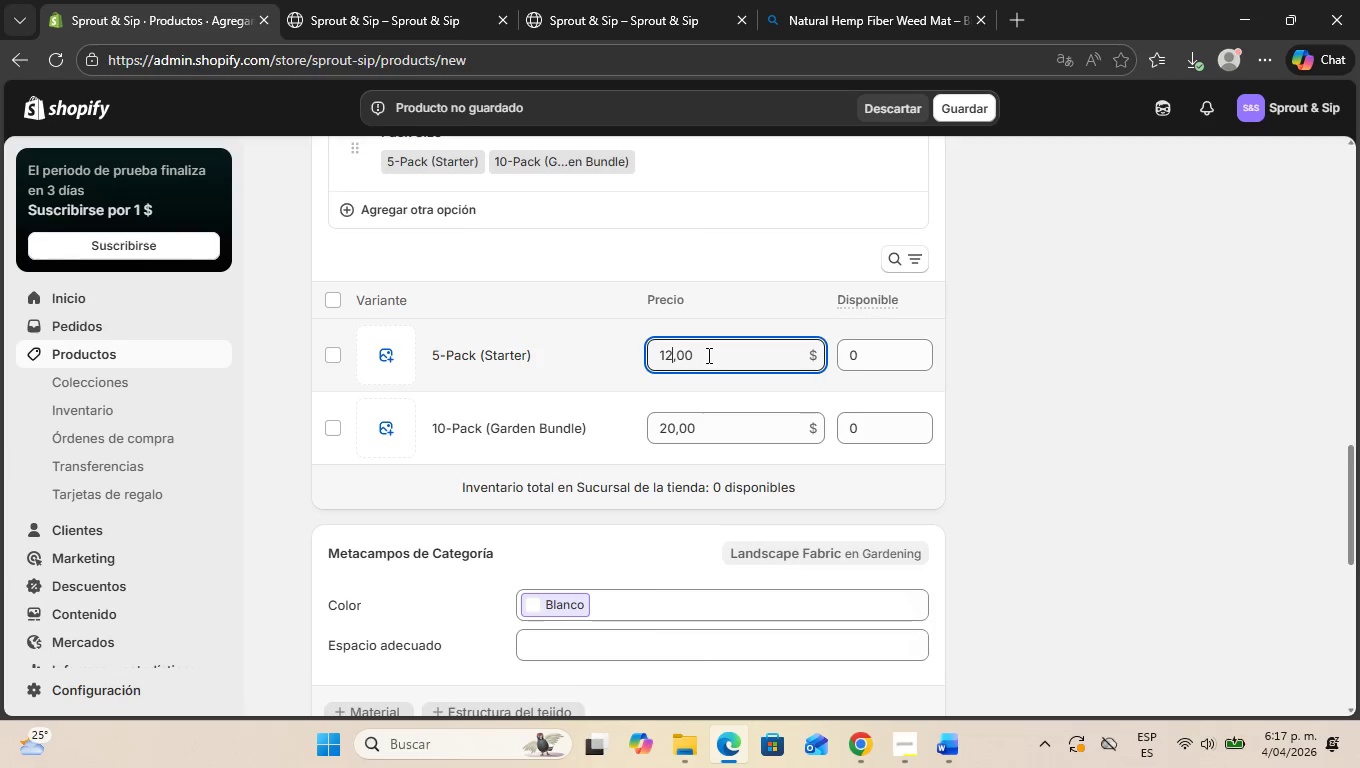 
key(Control+ArrowRight)
 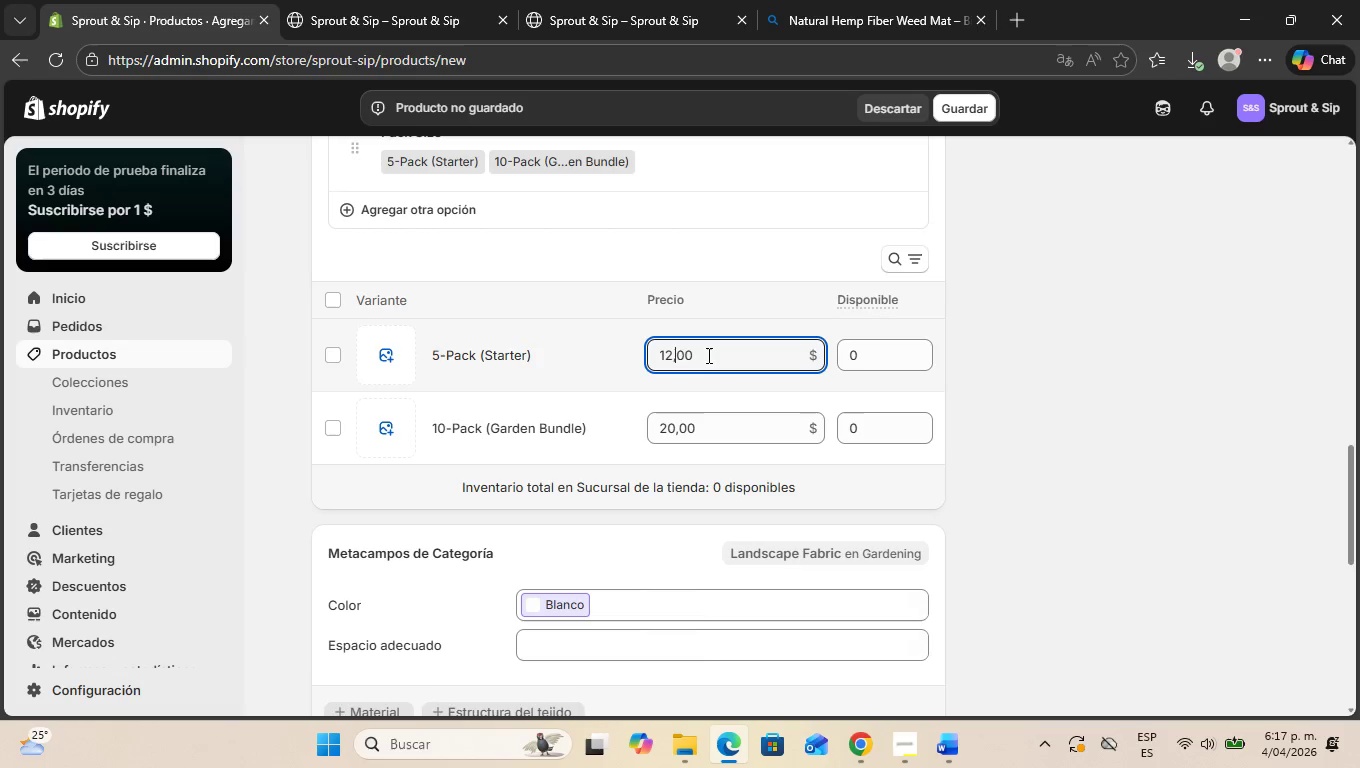 
key(Control+ArrowRight)
 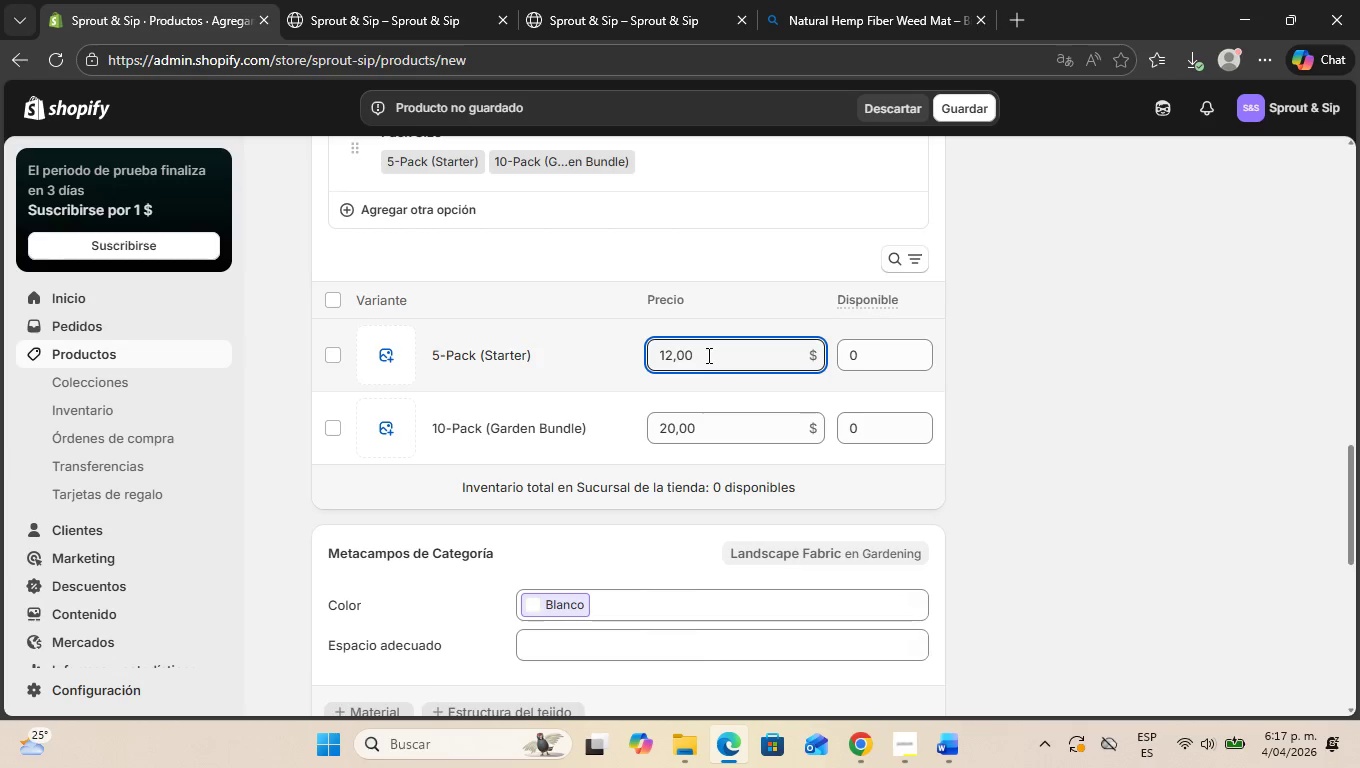 
key(Control+Backspace)
 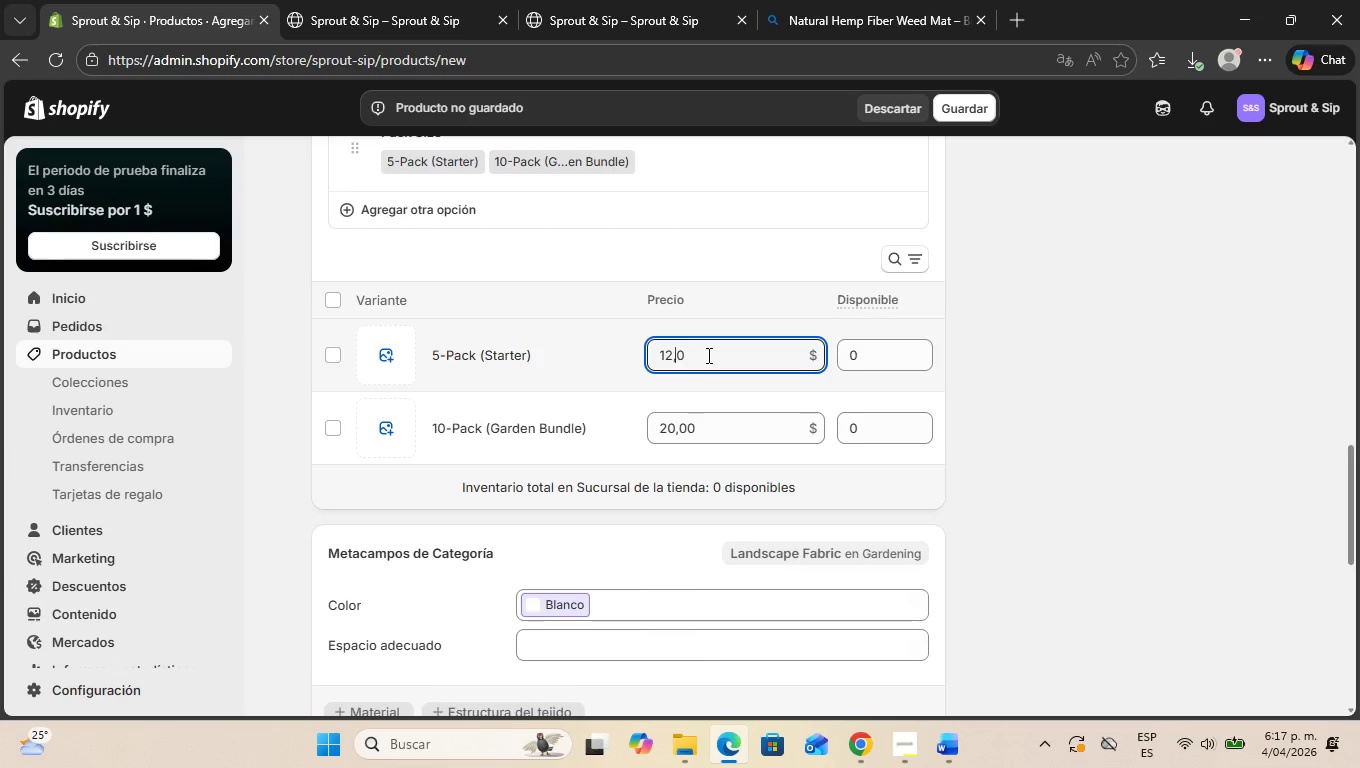 
key(Control+5)
 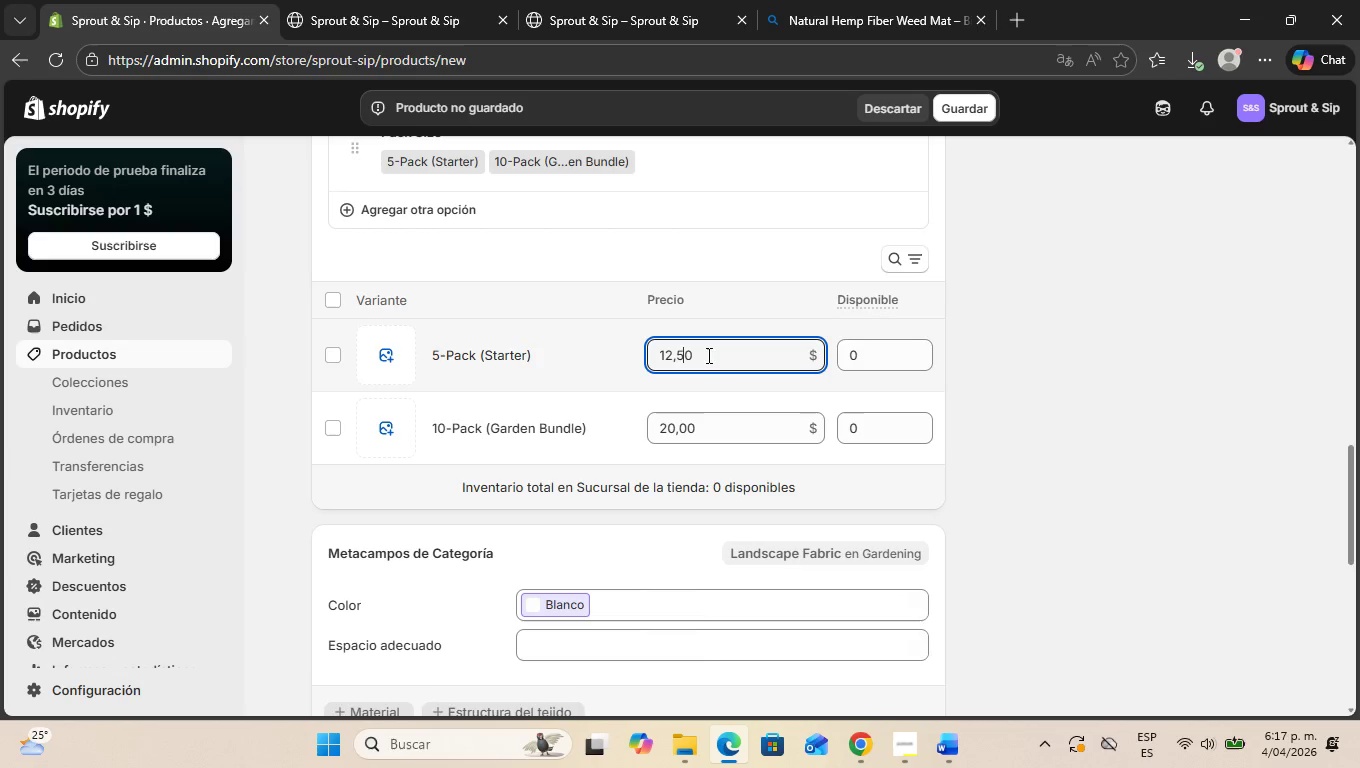 
left_click([966, 372])
 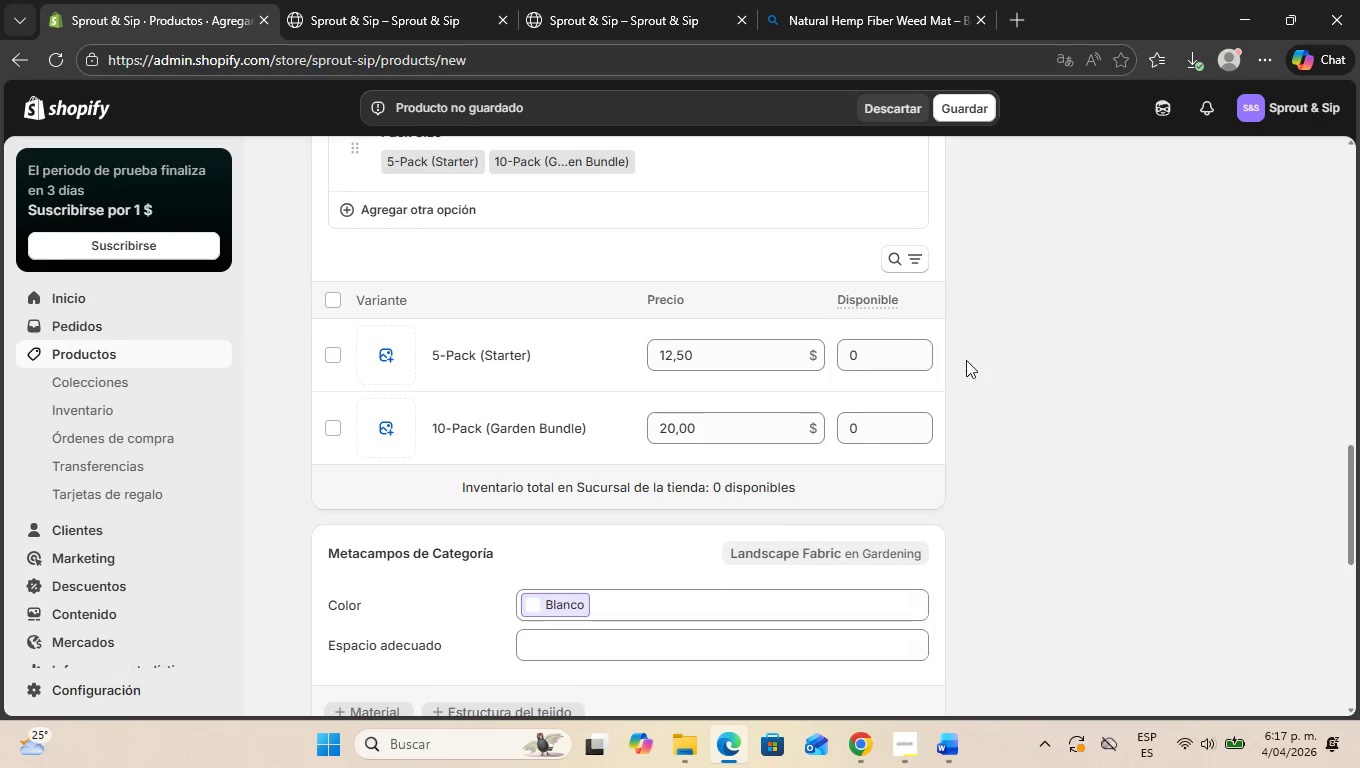 
scroll: coordinate [905, 401], scroll_direction: down, amount: 8.0
 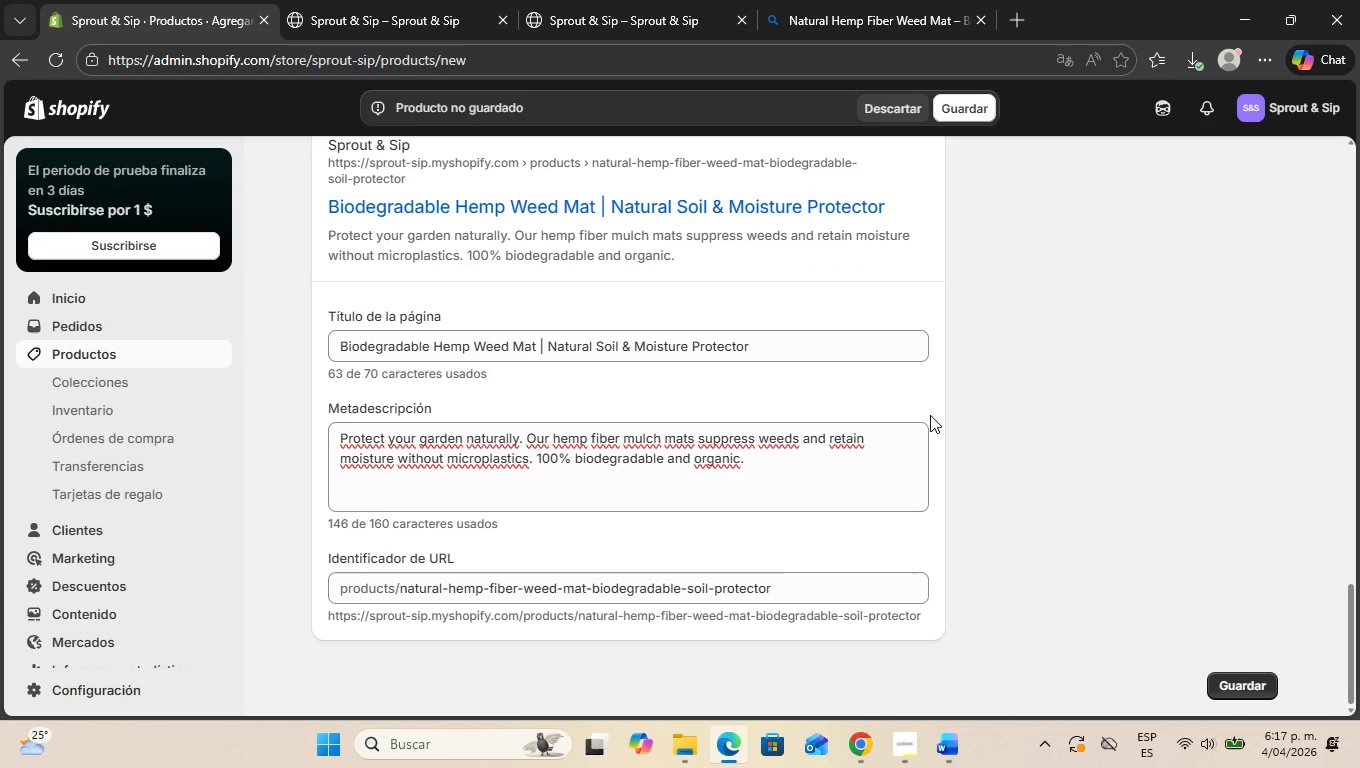 
scroll: coordinate [930, 415], scroll_direction: up, amount: 24.0
 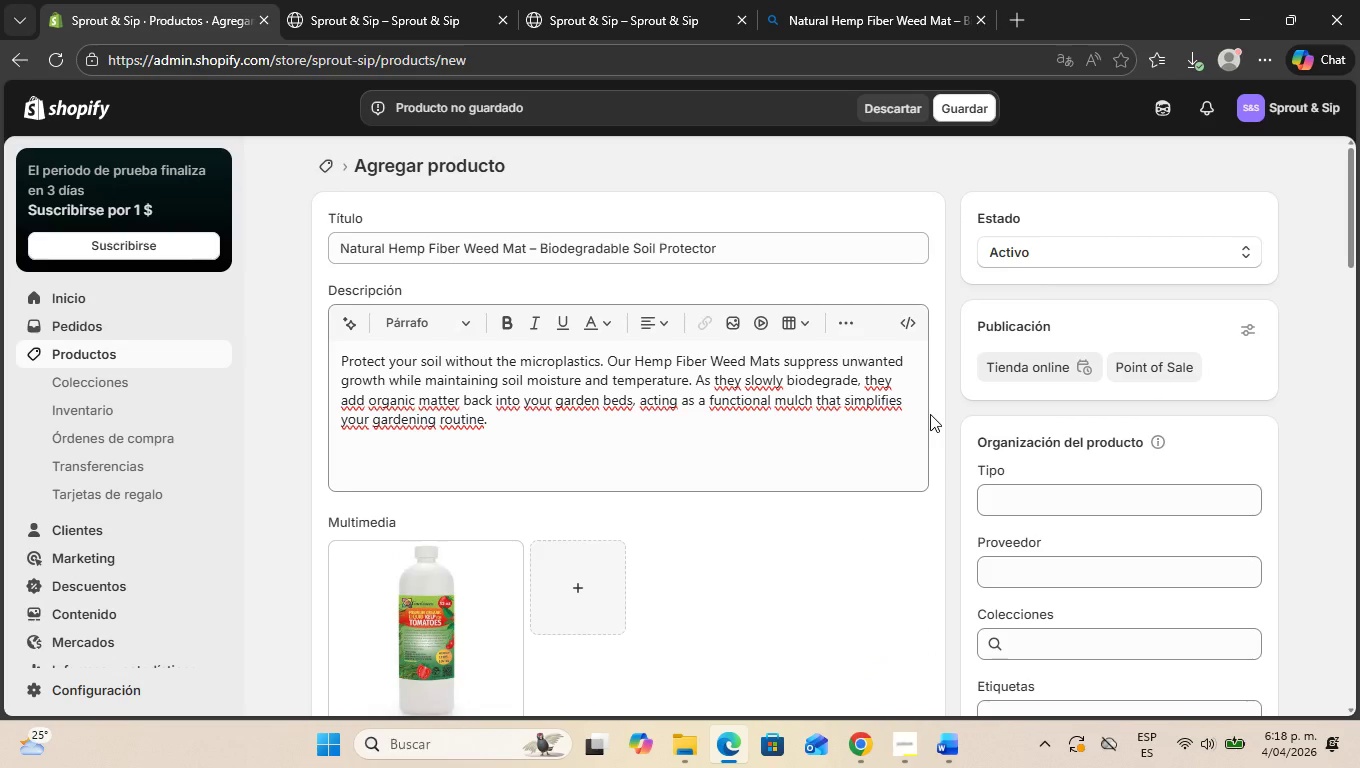 
scroll: coordinate [930, 414], scroll_direction: down, amount: 2.0
 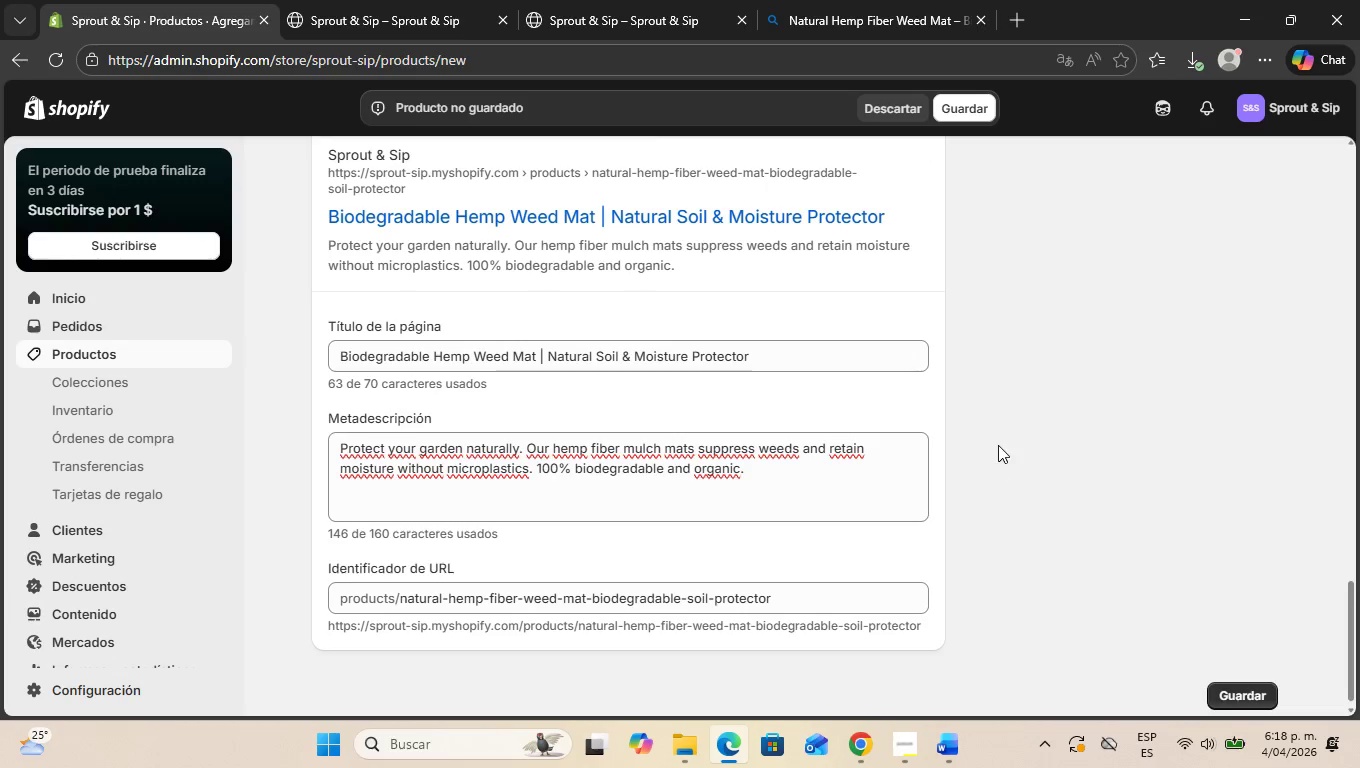 
left_click([1244, 690])
 